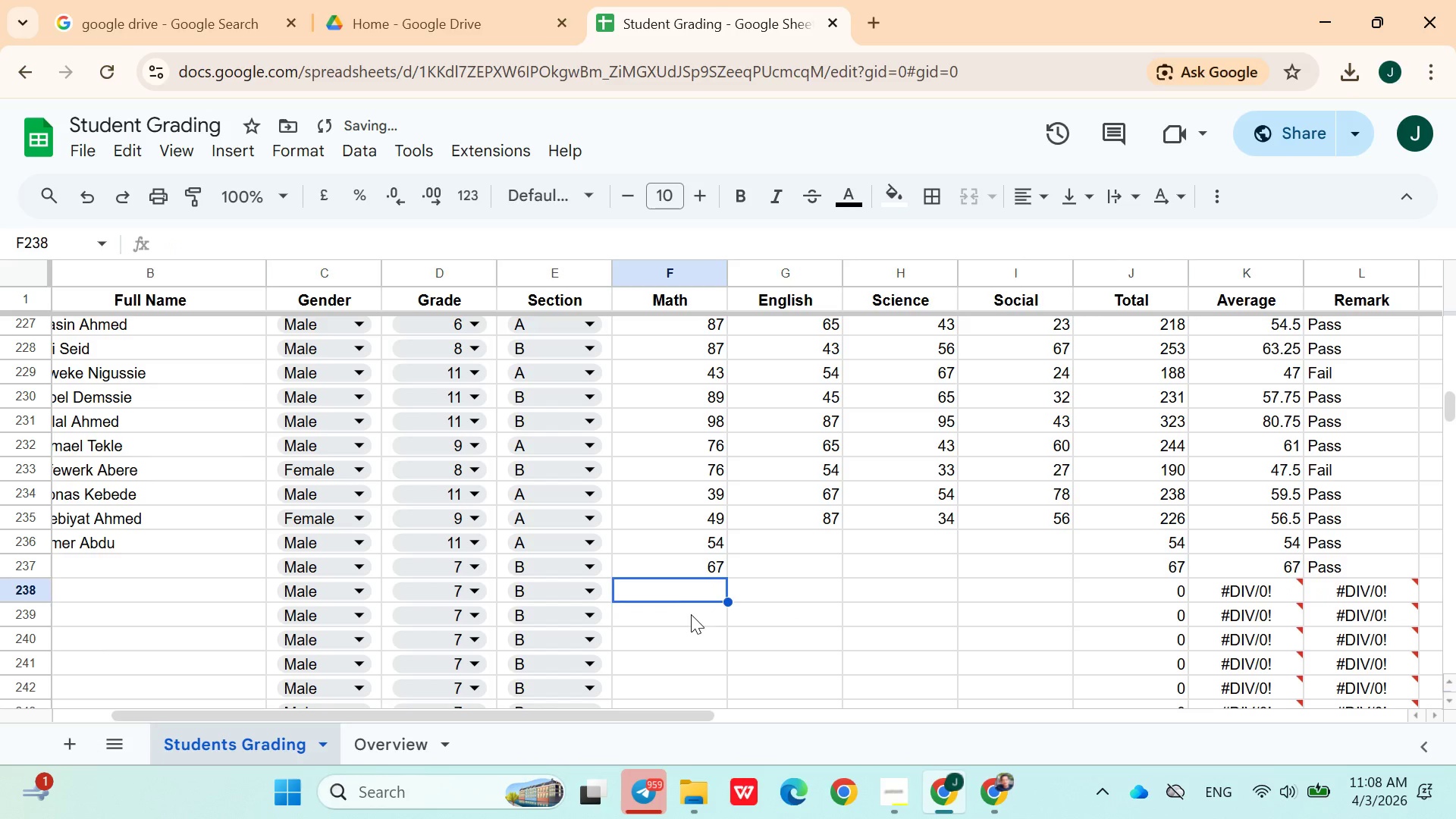 
key(Control+Z)
 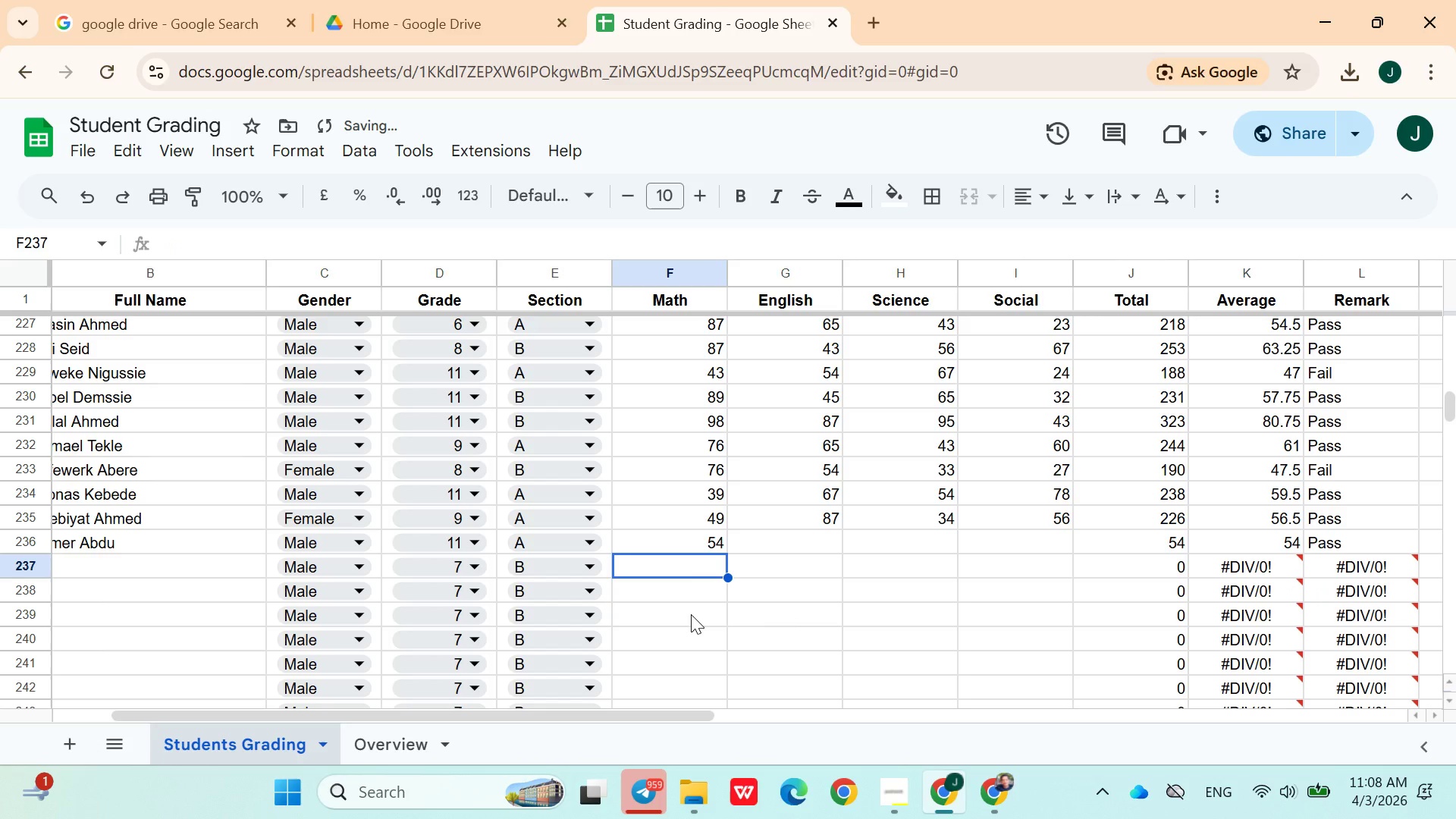 
key(ArrowUp)
 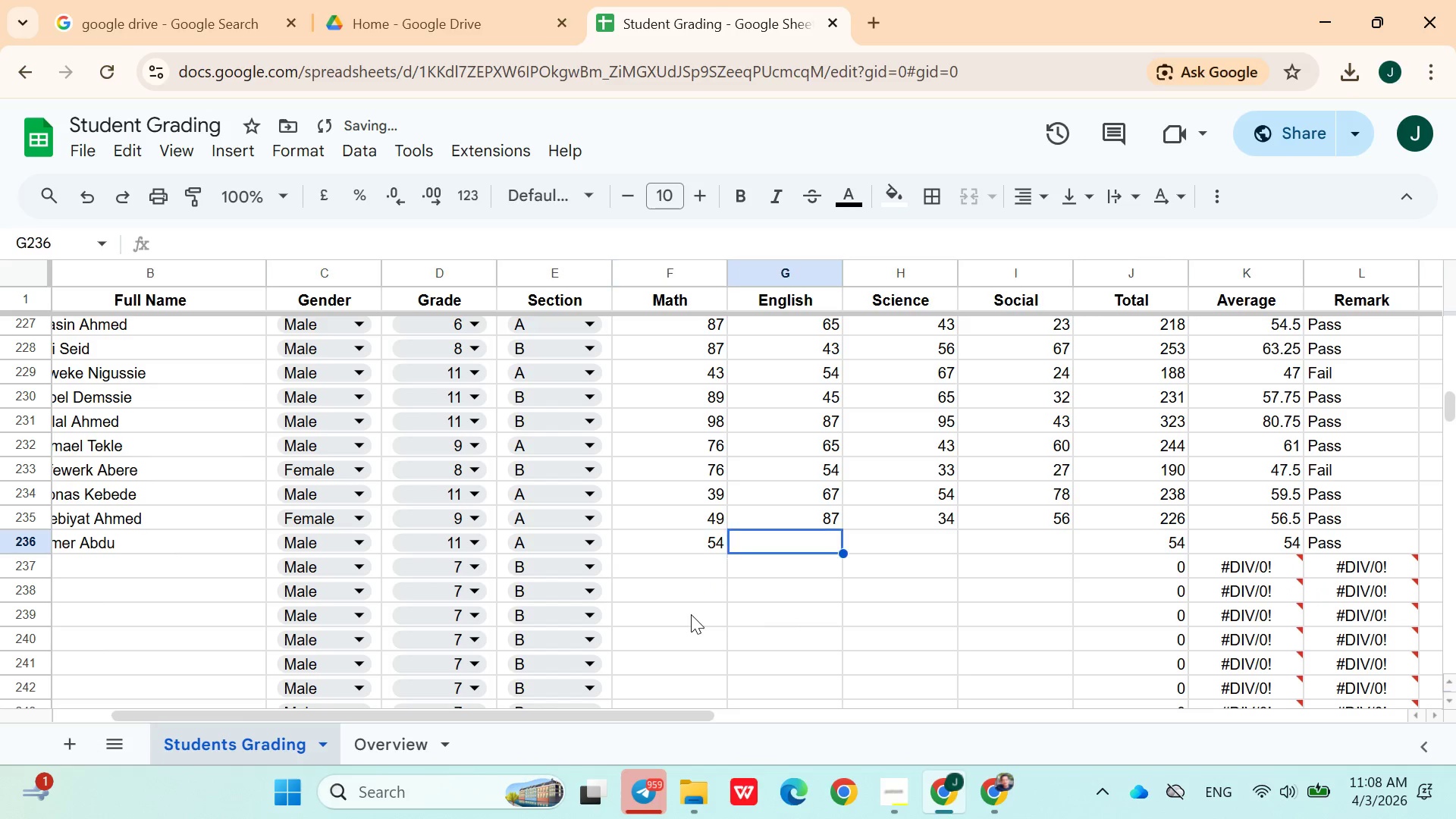 
key(ArrowRight)
 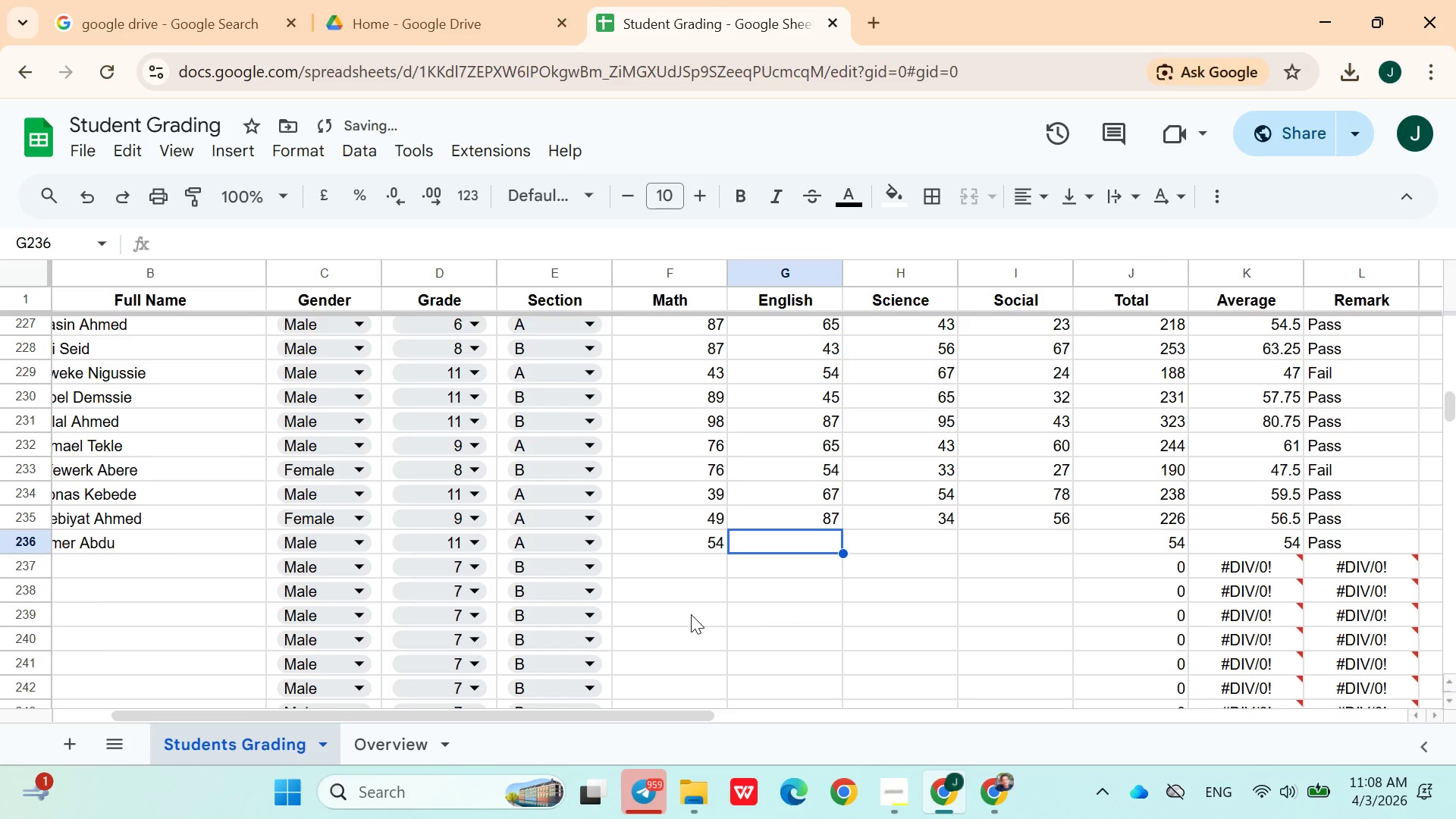 
type(89)
 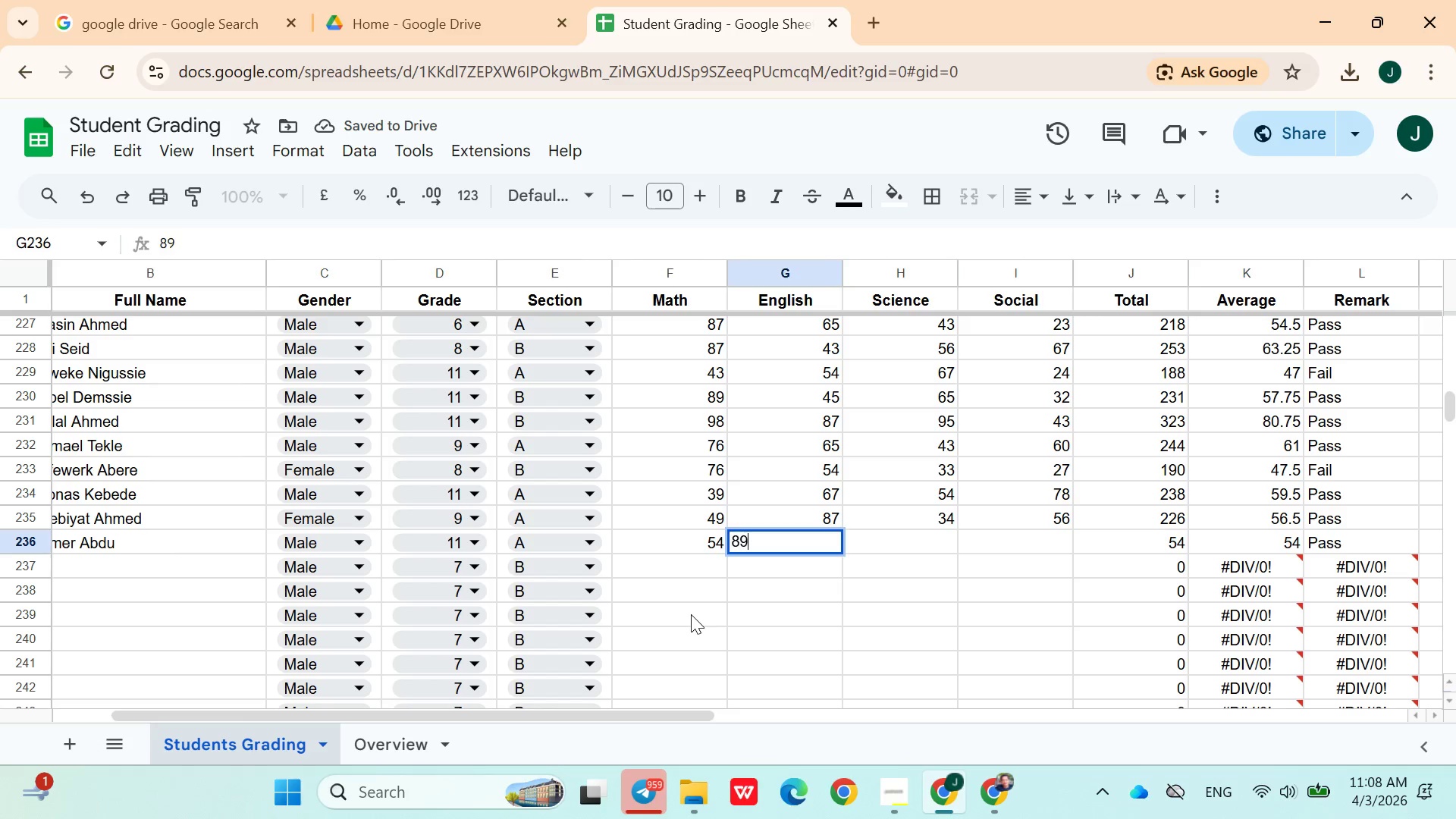 
key(ArrowRight)
 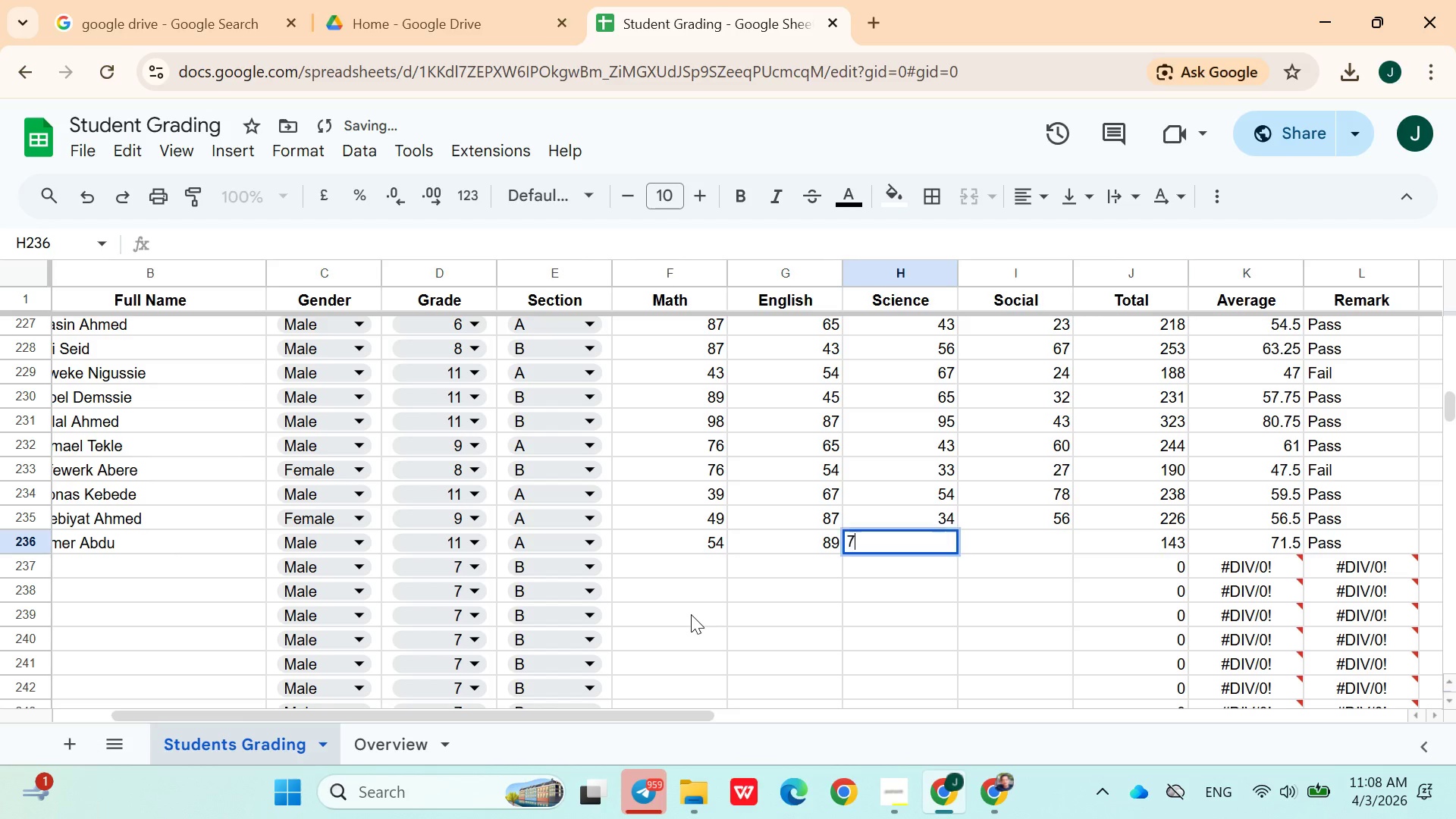 
type(75)
 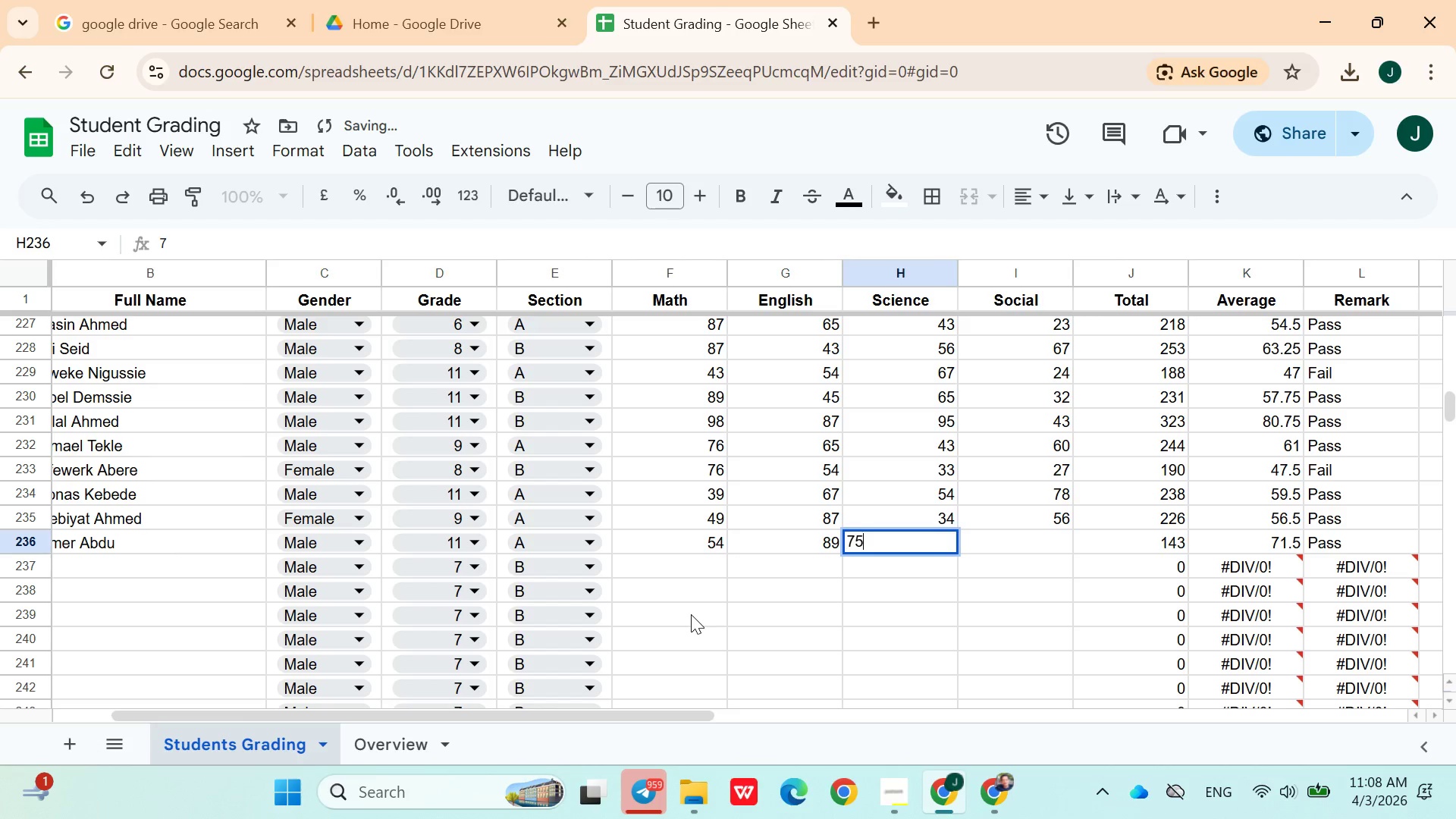 
key(ArrowRight)
 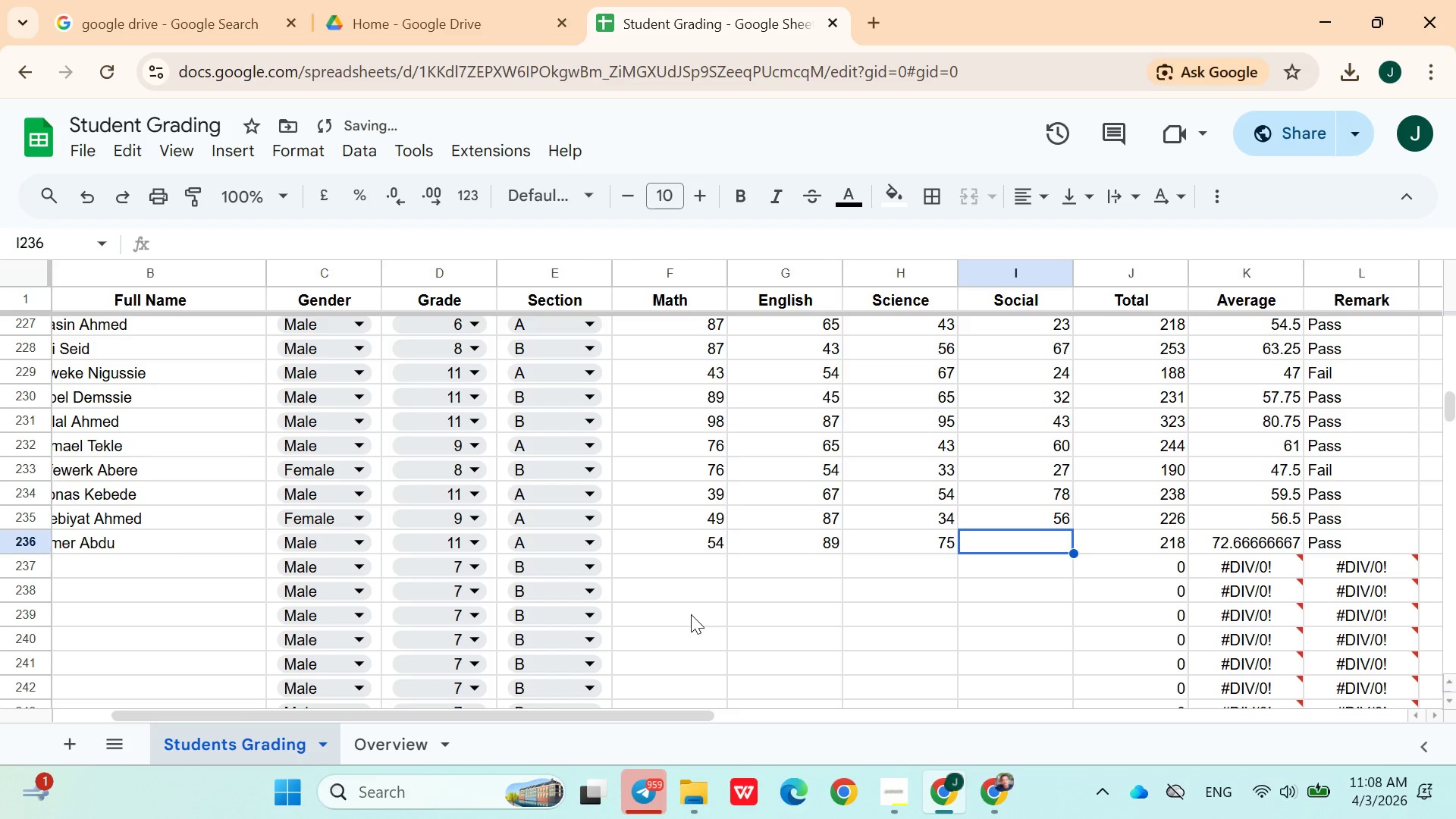 
type(32)
 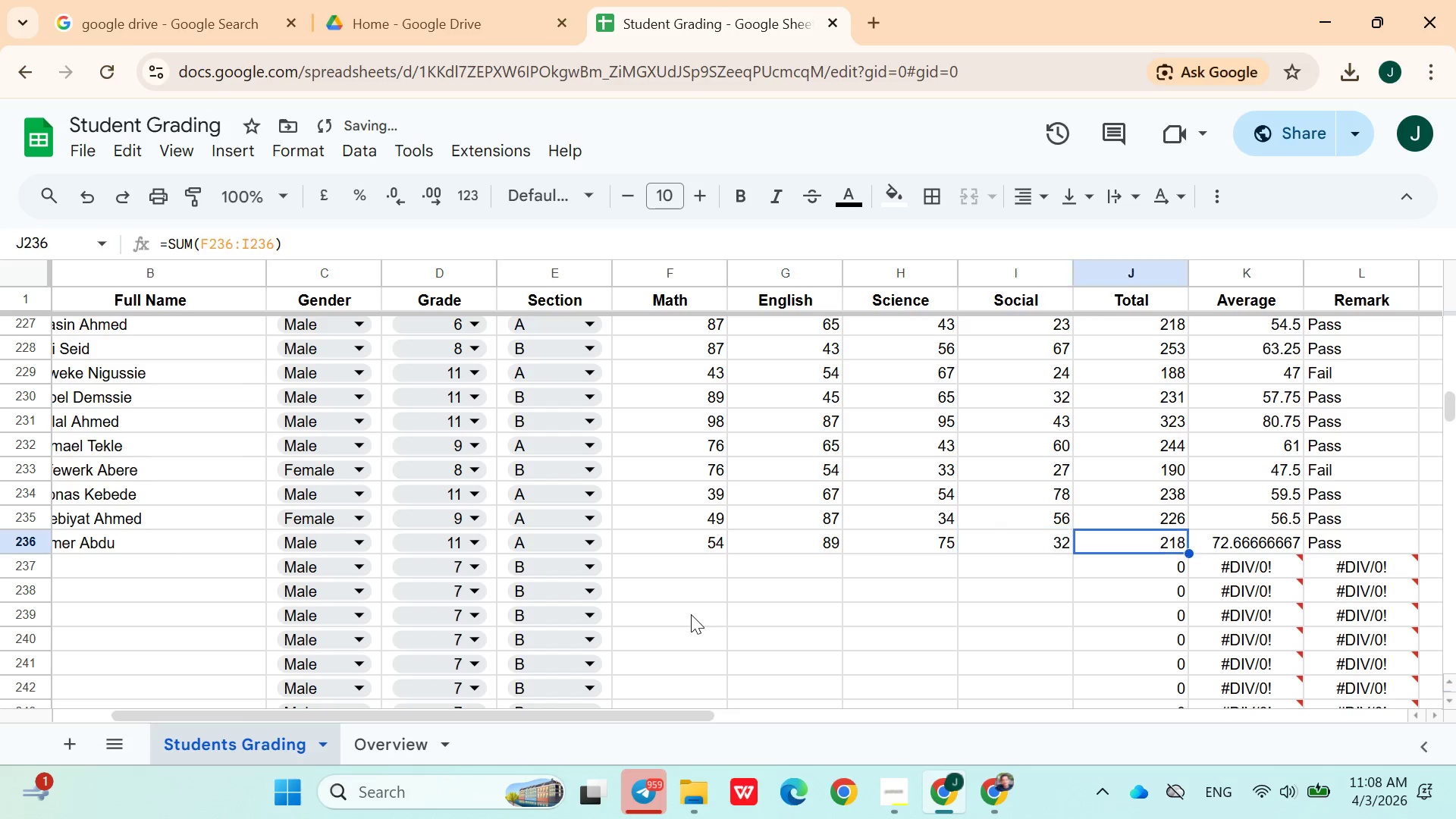 
key(ArrowRight)
 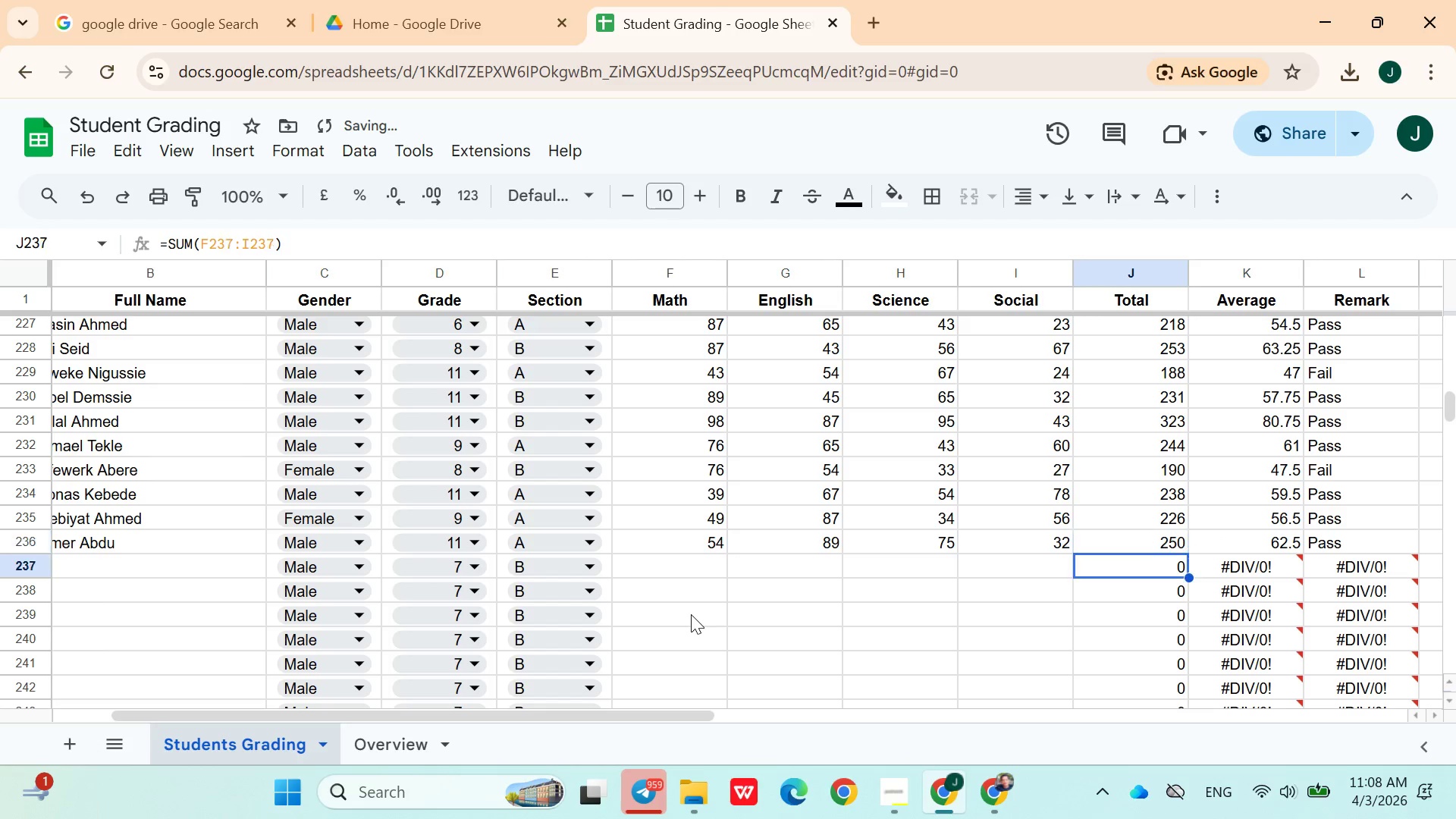 
key(ArrowDown)
 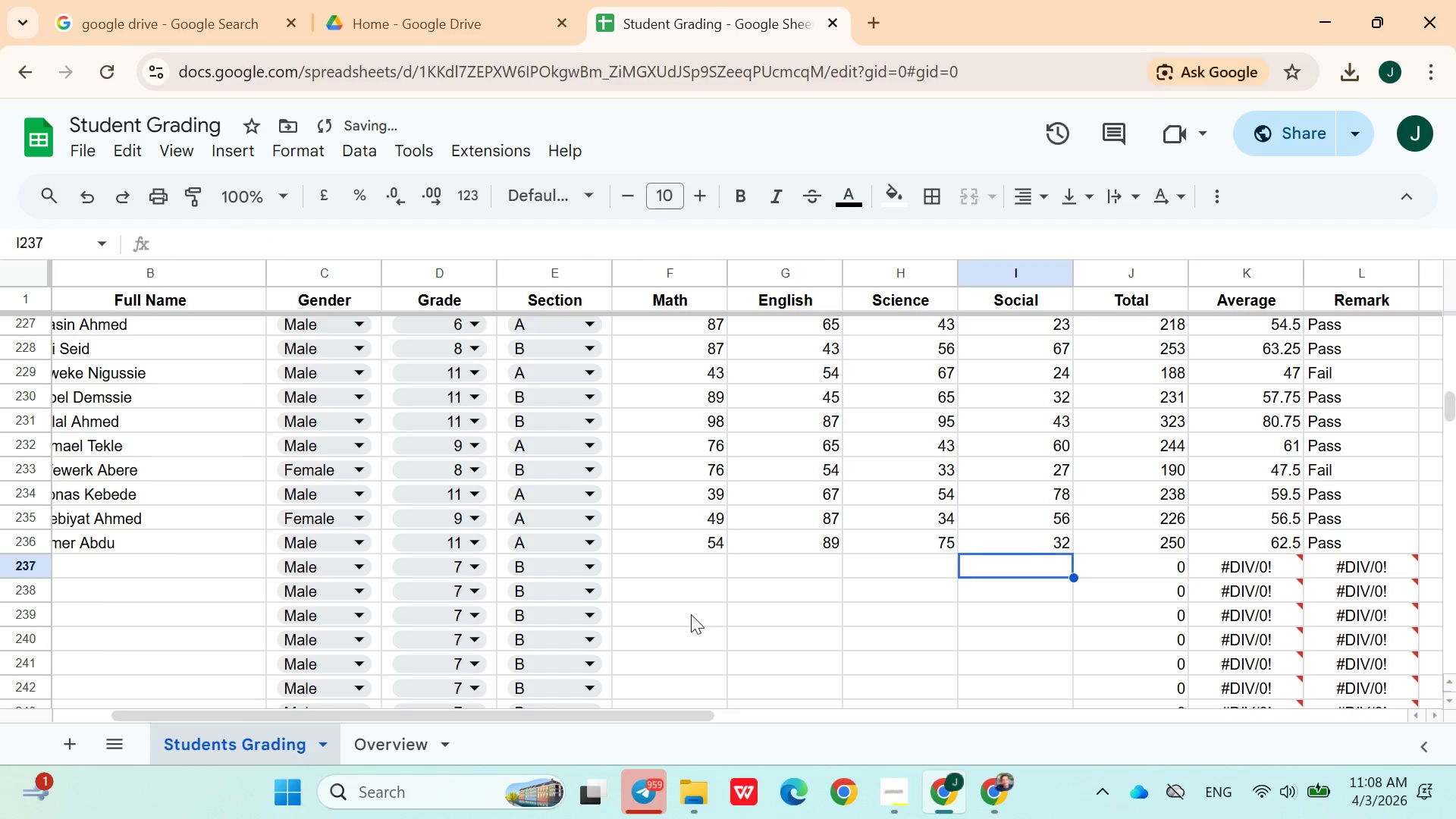 
hold_key(key=ArrowLeft, duration=0.91)
 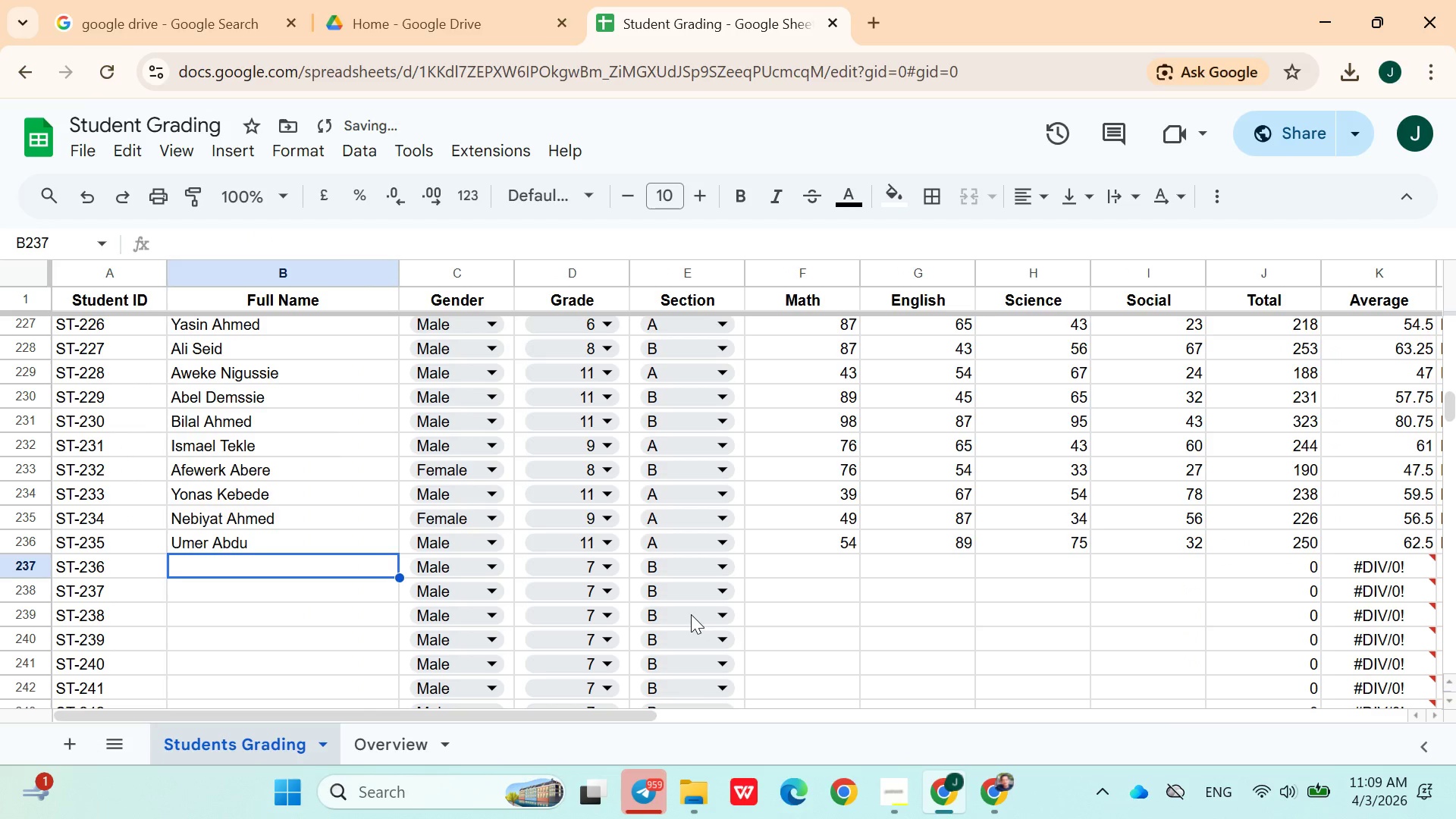 
key(ArrowRight)
 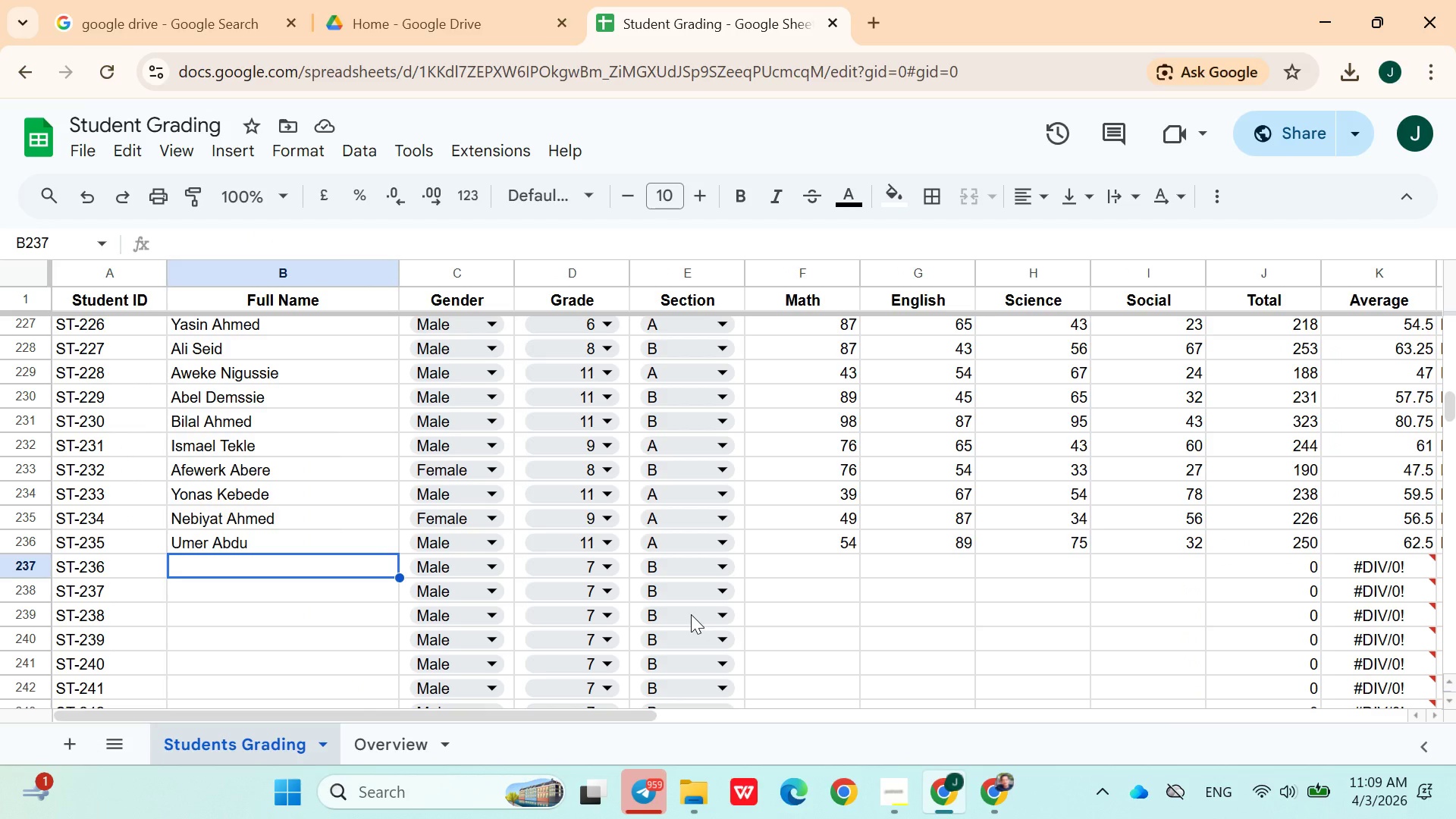 
wait(18.91)
 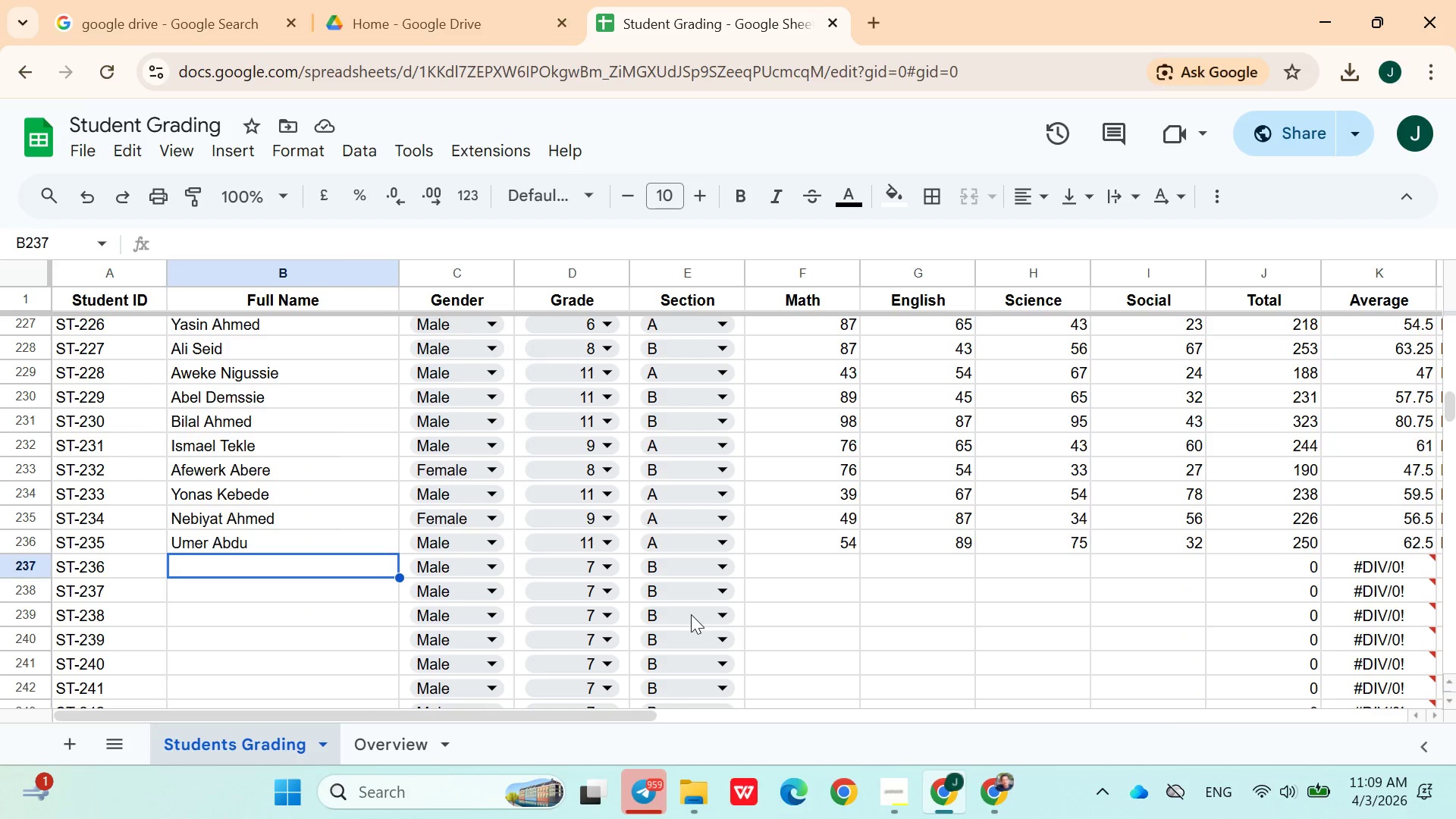 
type(K)
key(Backspace)
type(Washkum)
 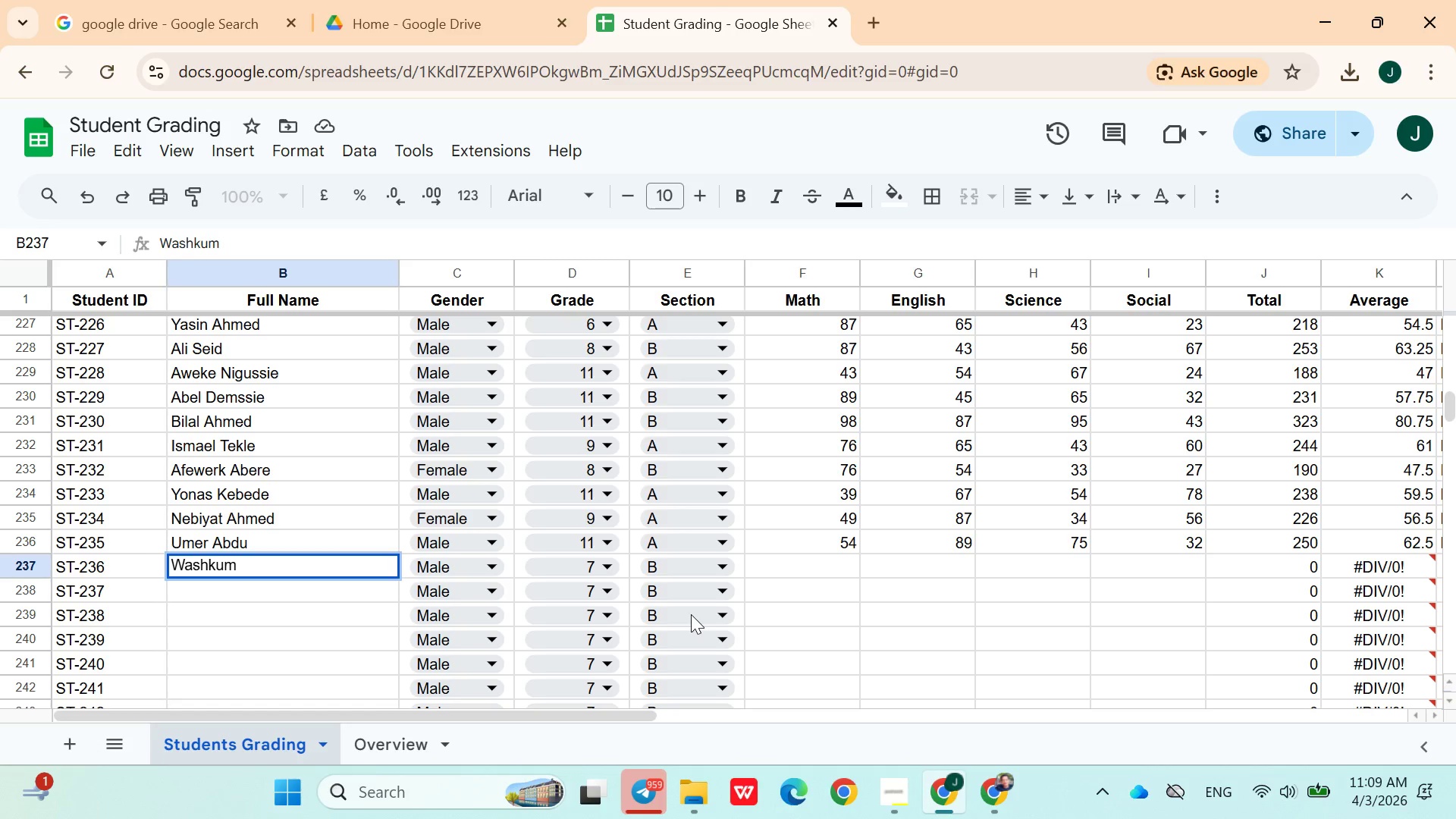 
type( Ashebir)
 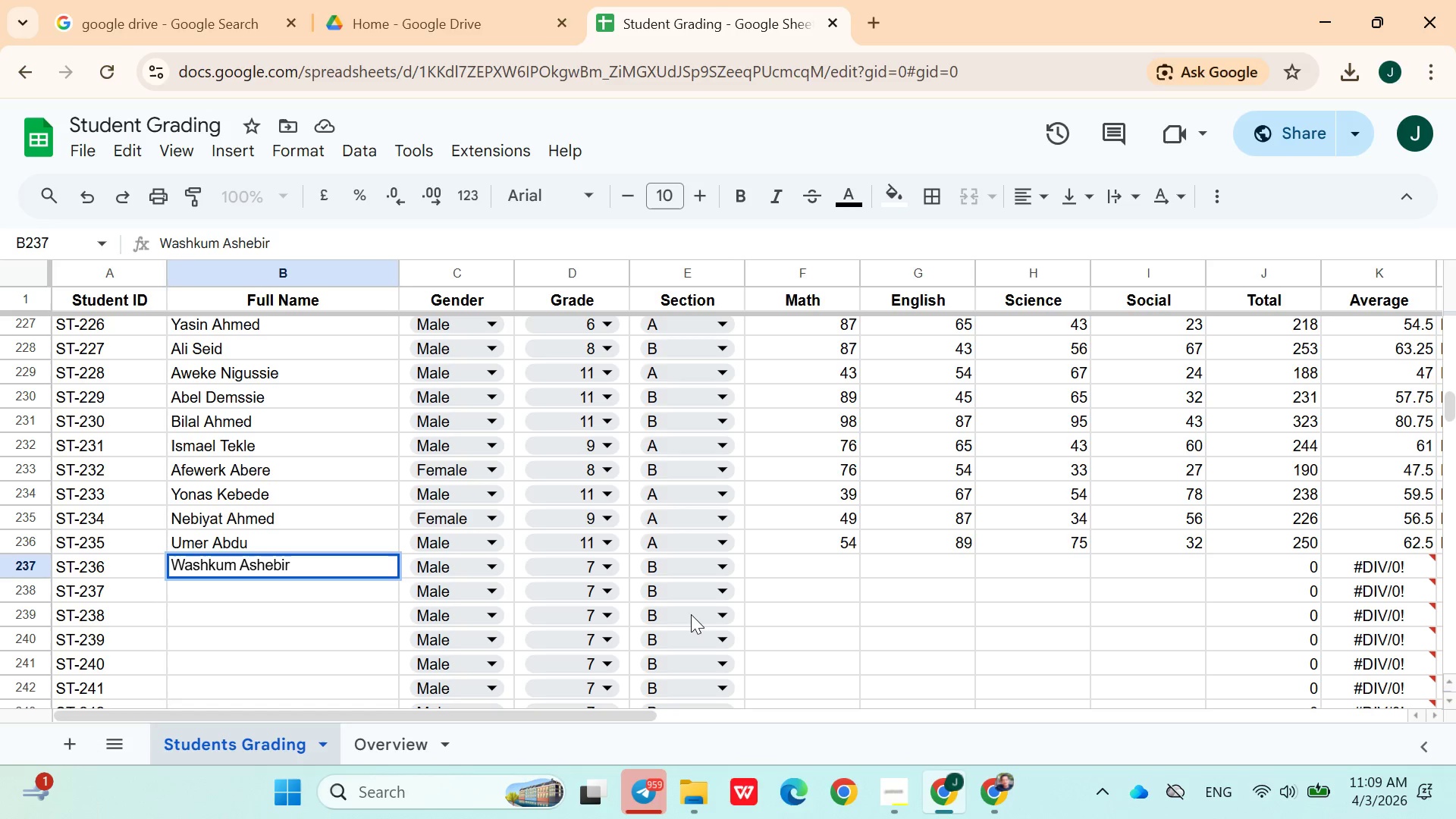 
wait(10.94)
 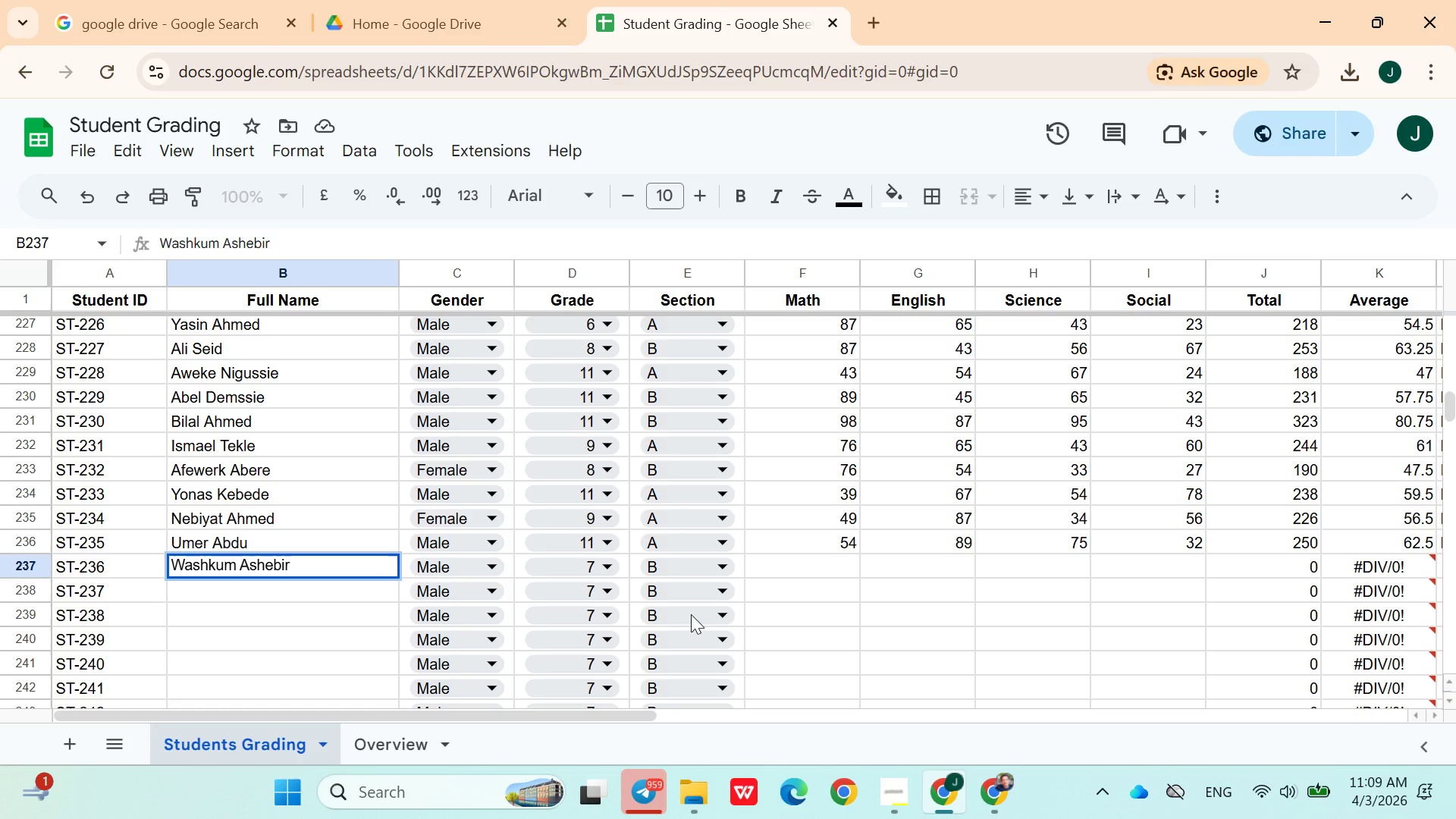 
left_click([572, 566])
 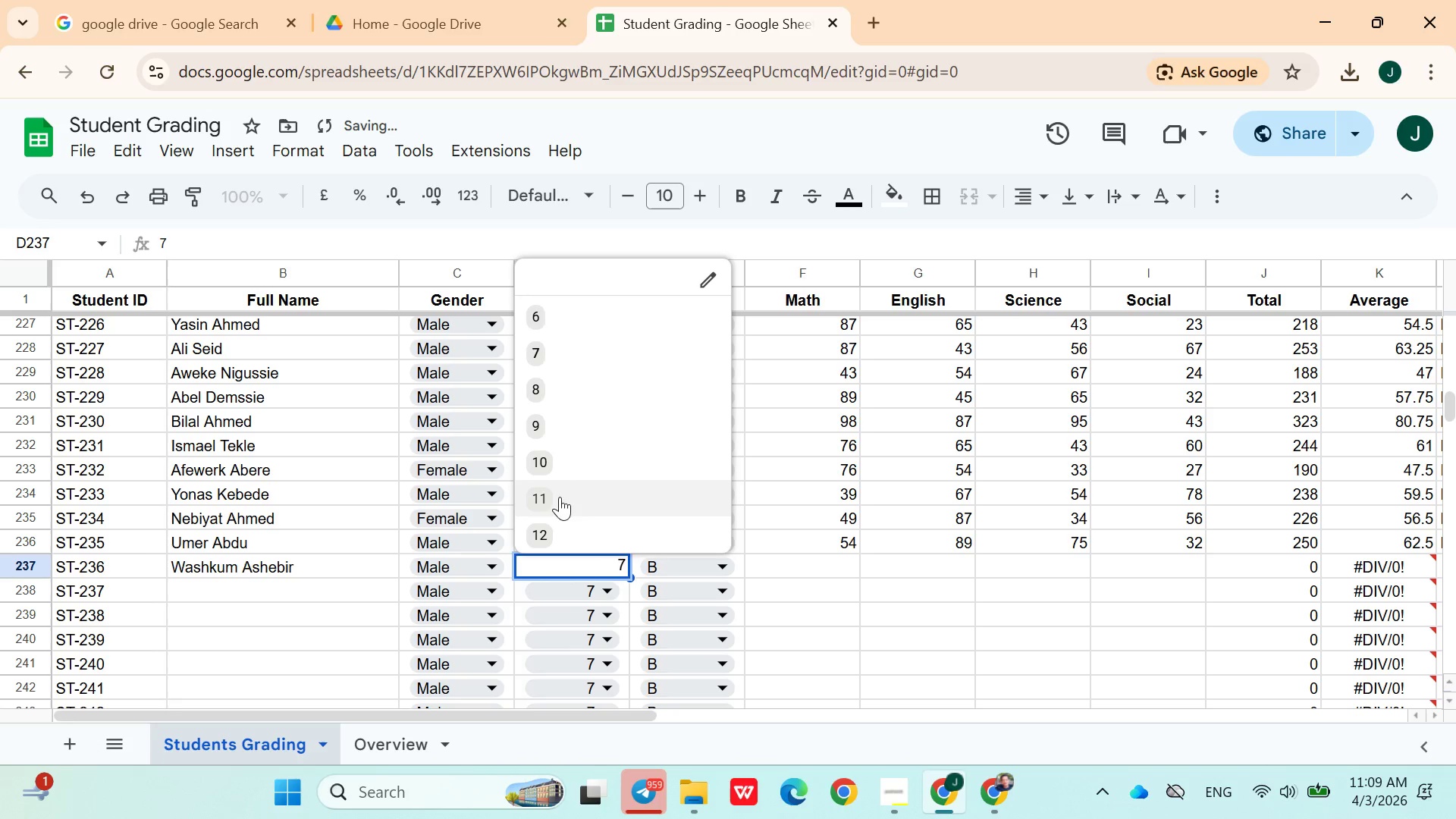 
left_click([557, 526])
 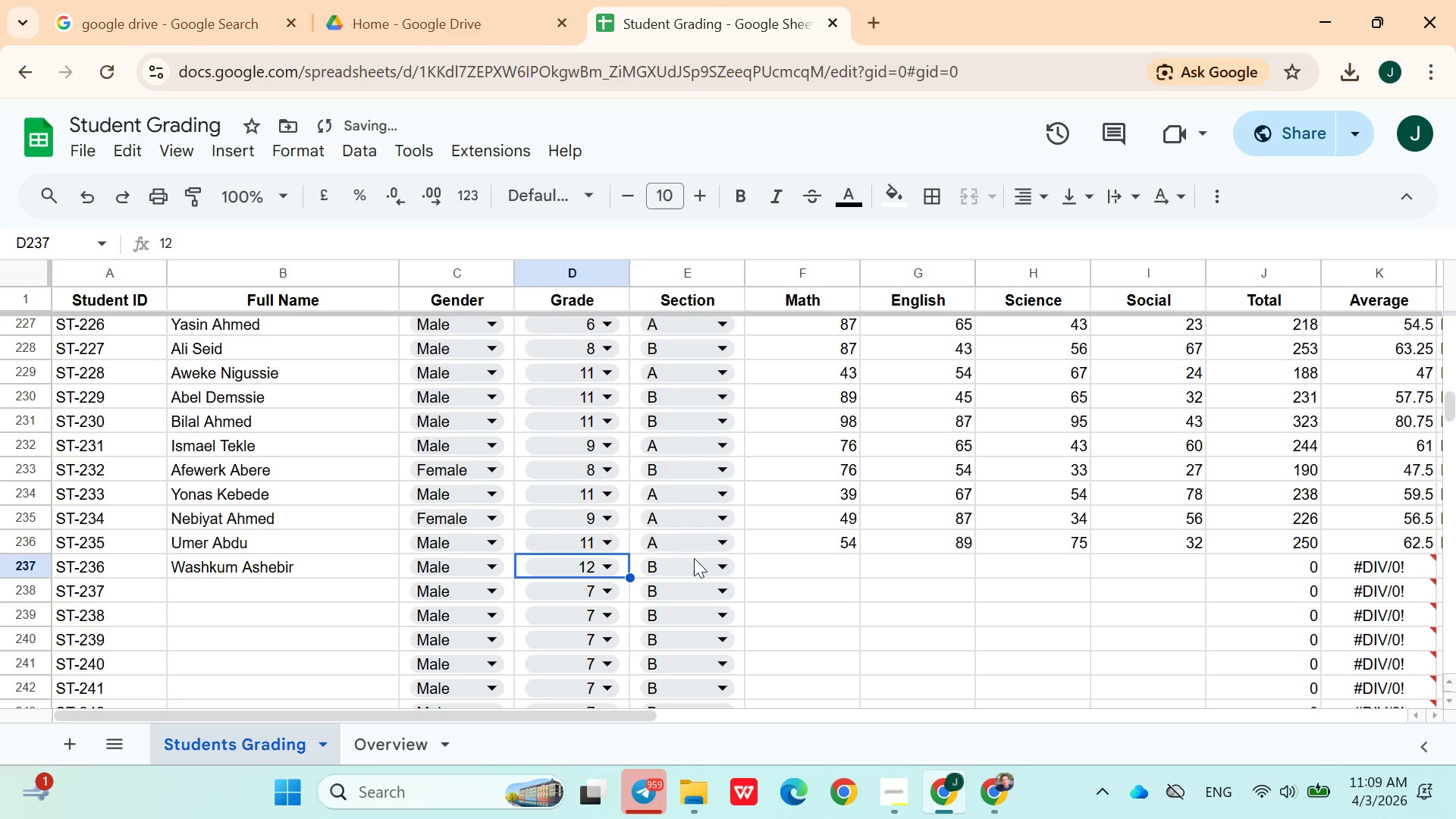 
left_click([696, 560])
 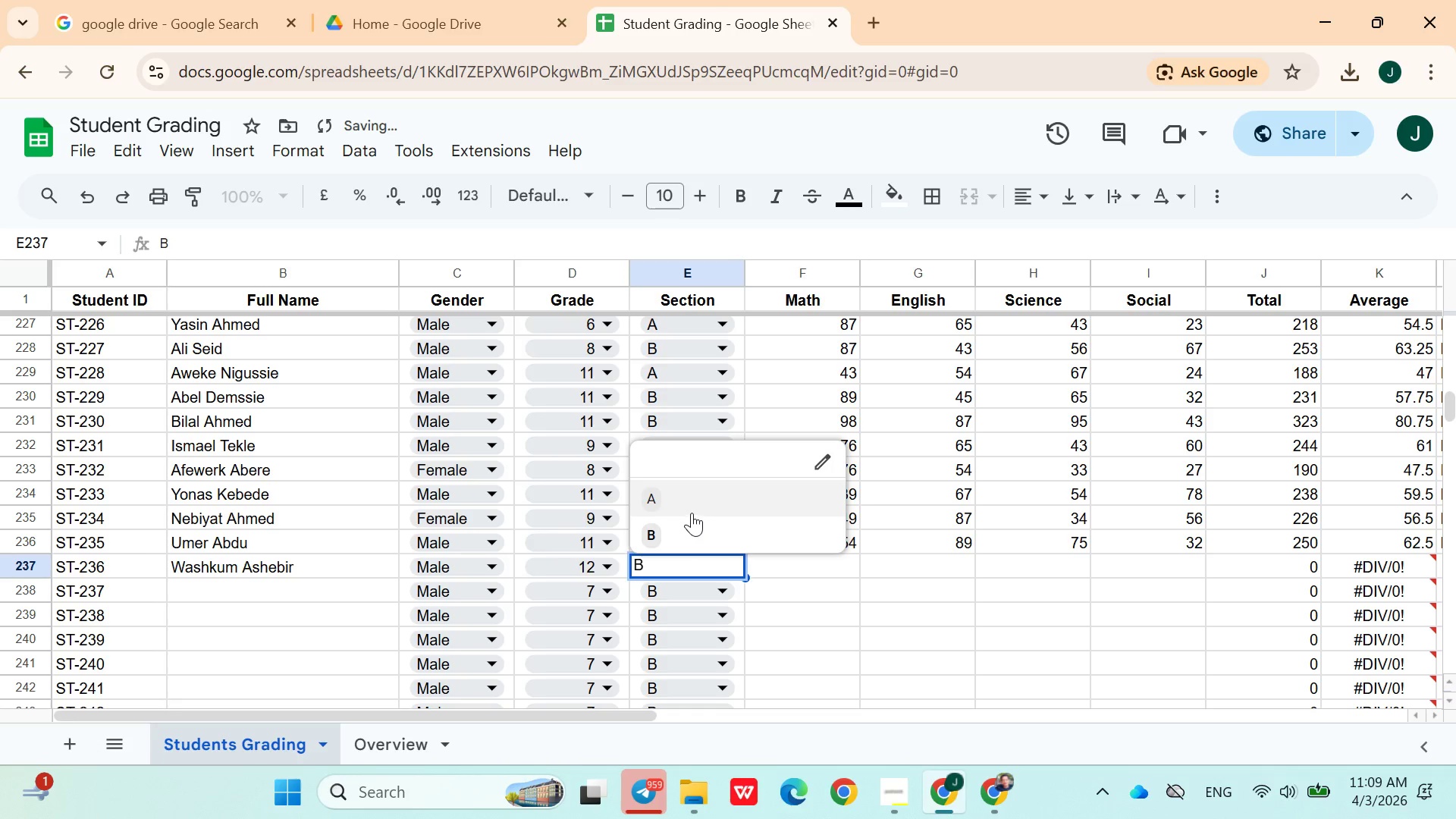 
left_click([692, 513])
 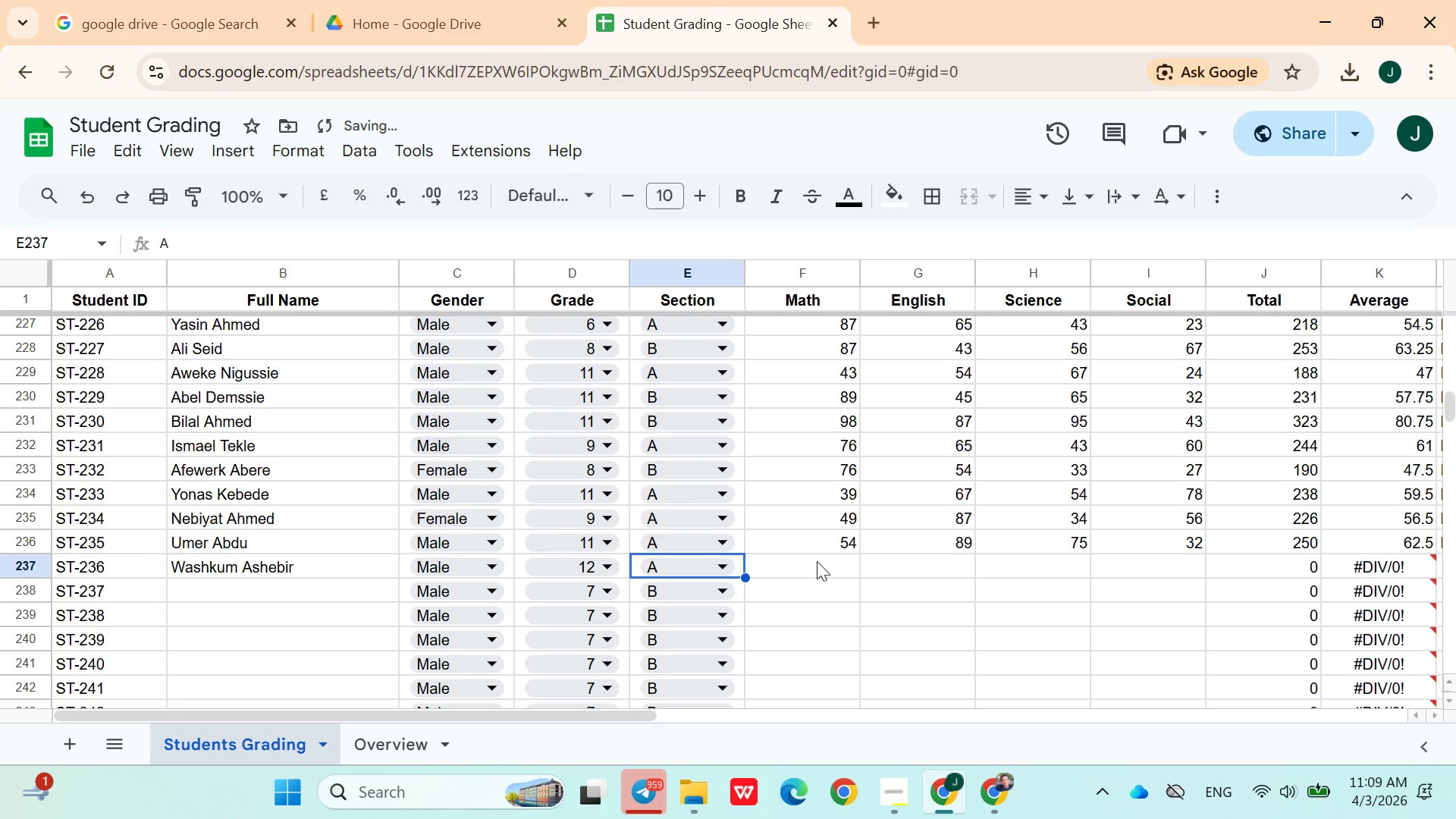 
left_click([820, 563])
 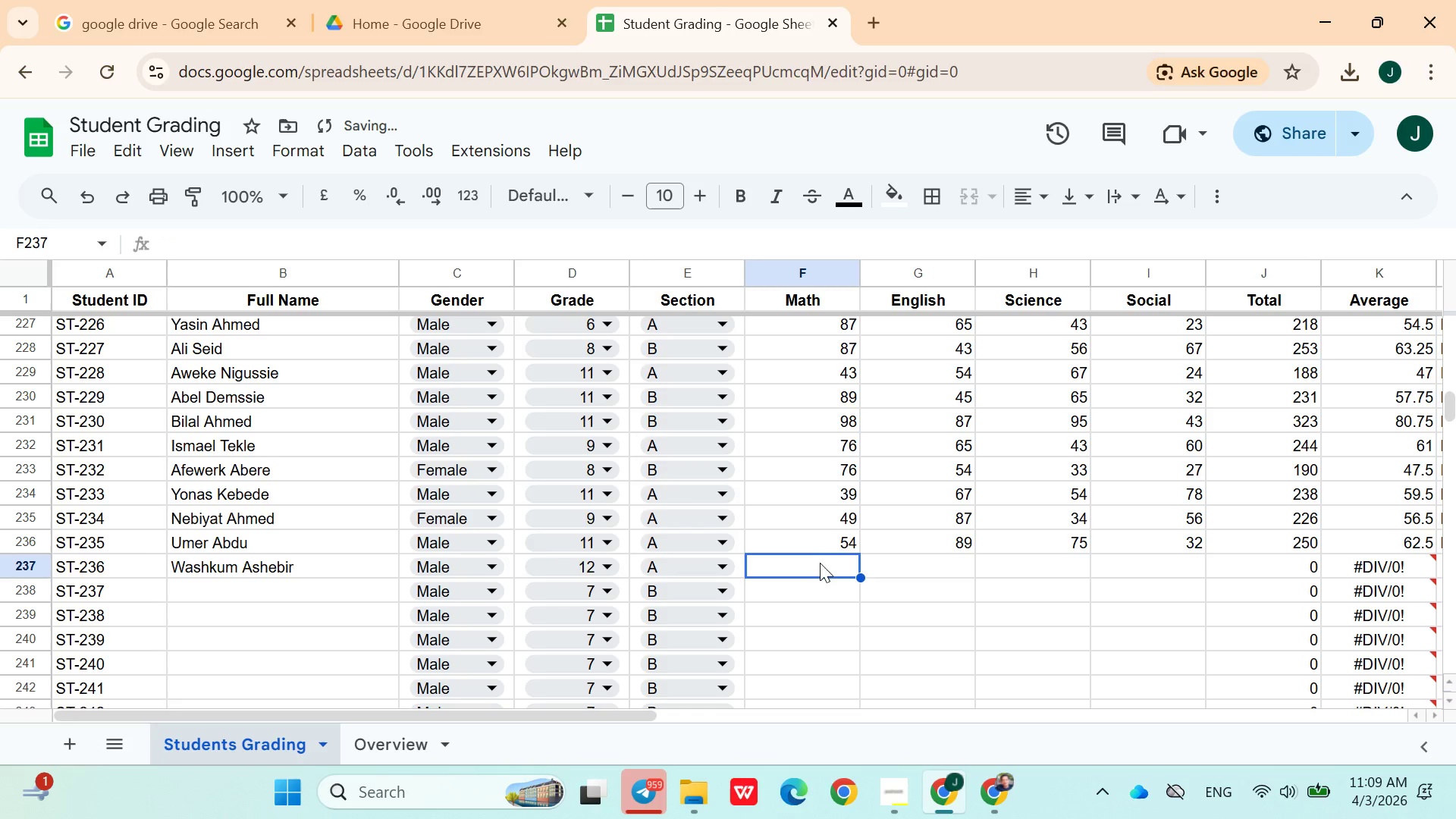 
type(89)
 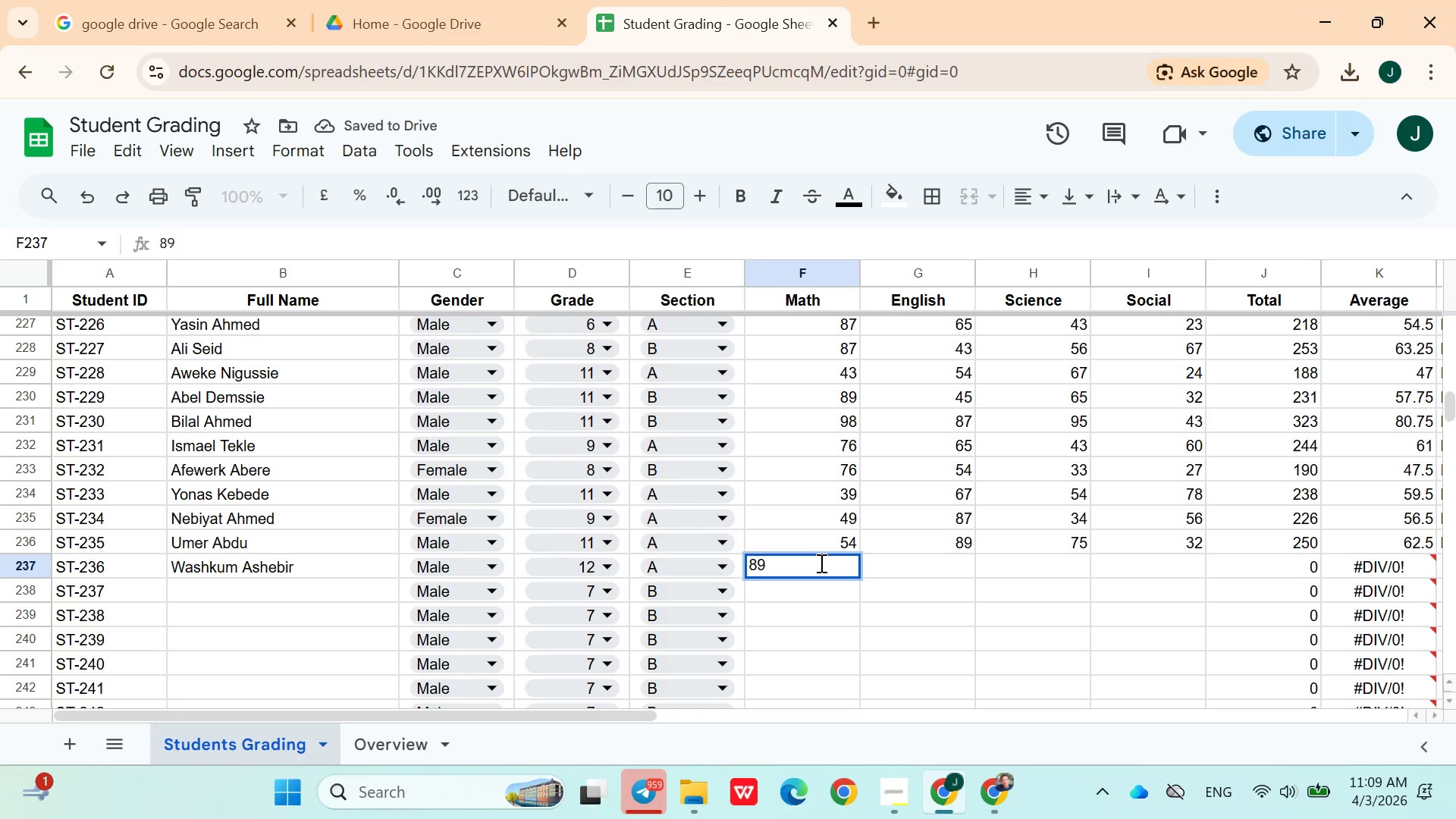 
key(ArrowRight)
 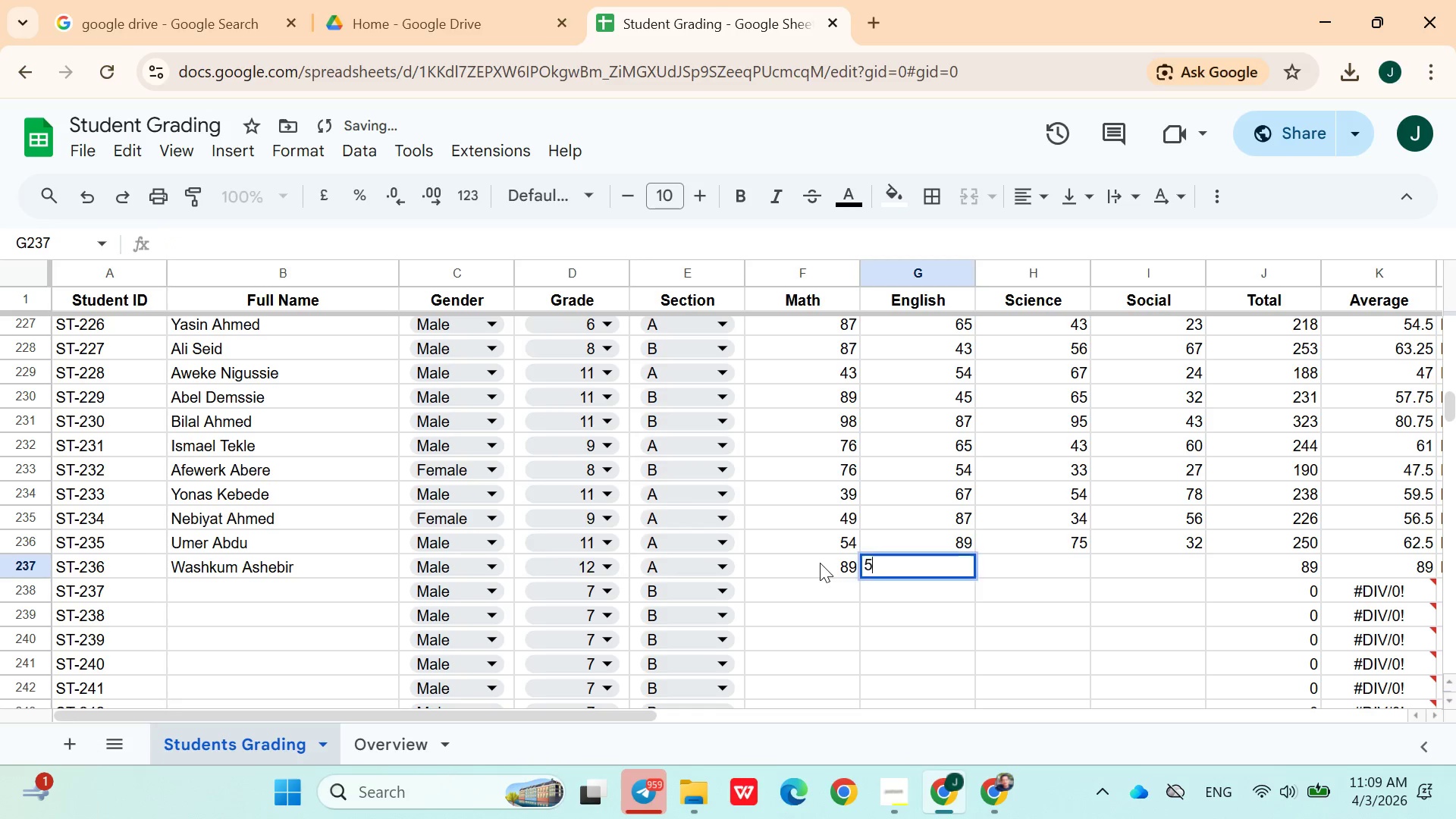 
type(56)
 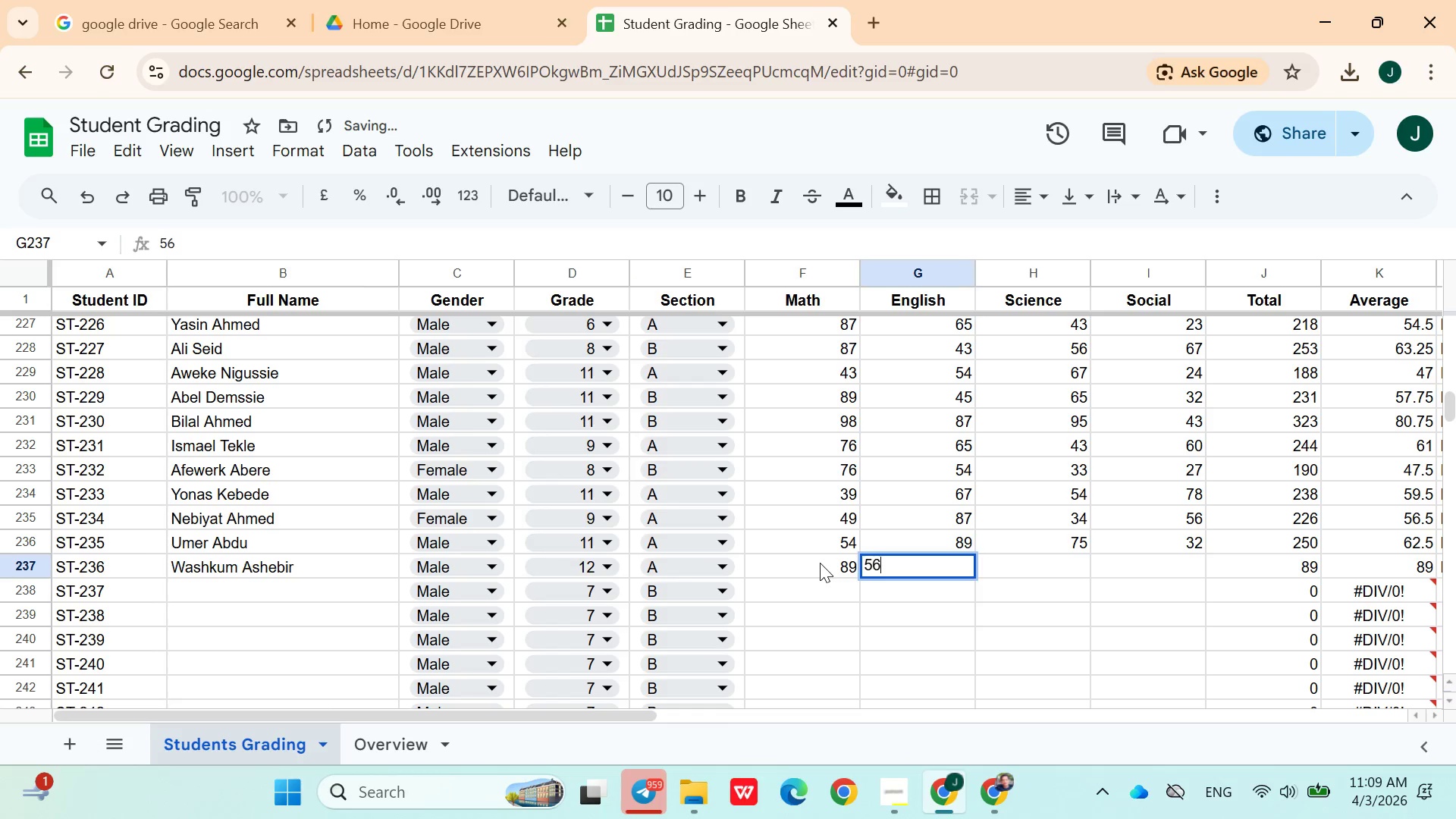 
key(ArrowRight)
 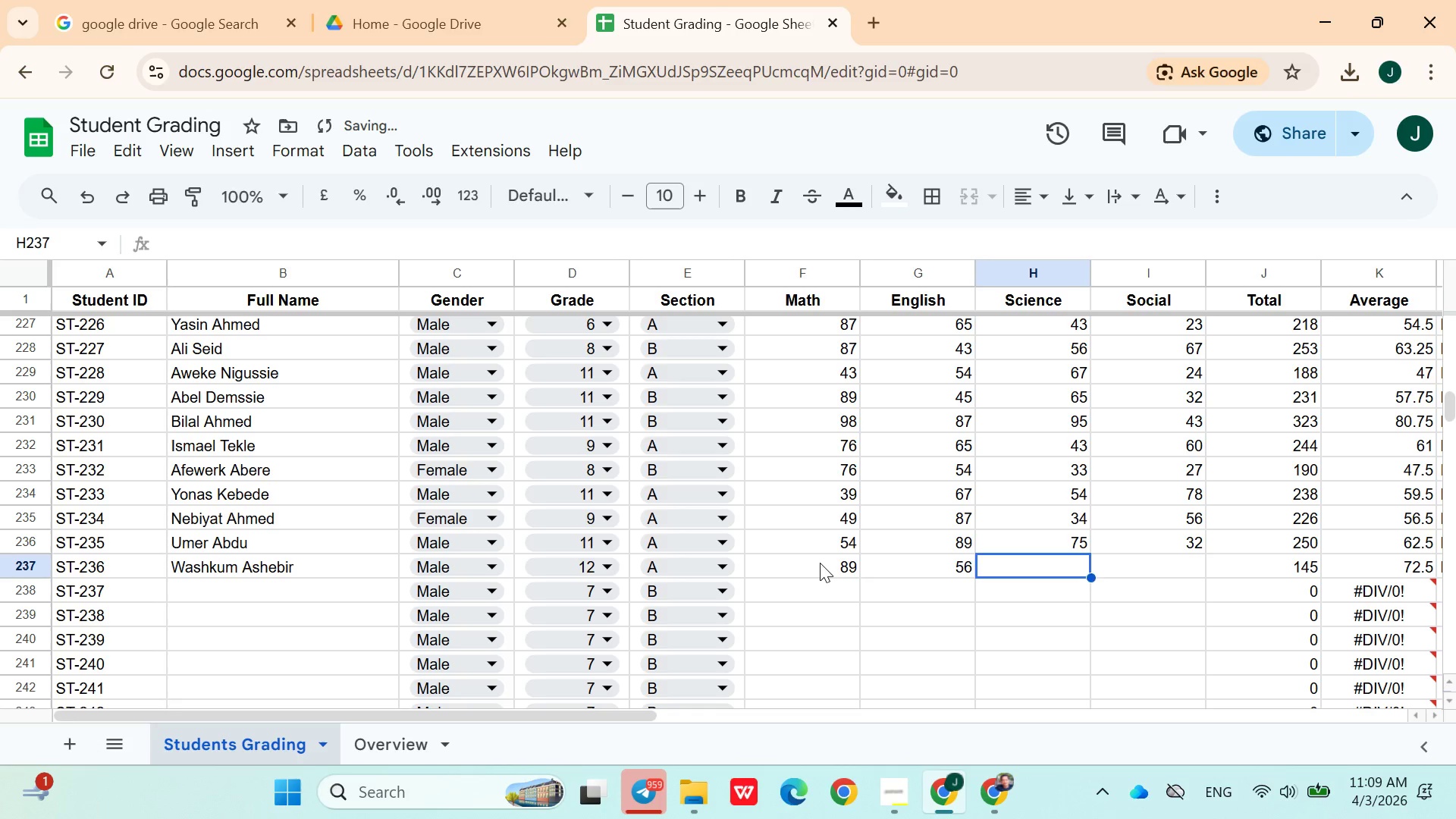 
type(73)
 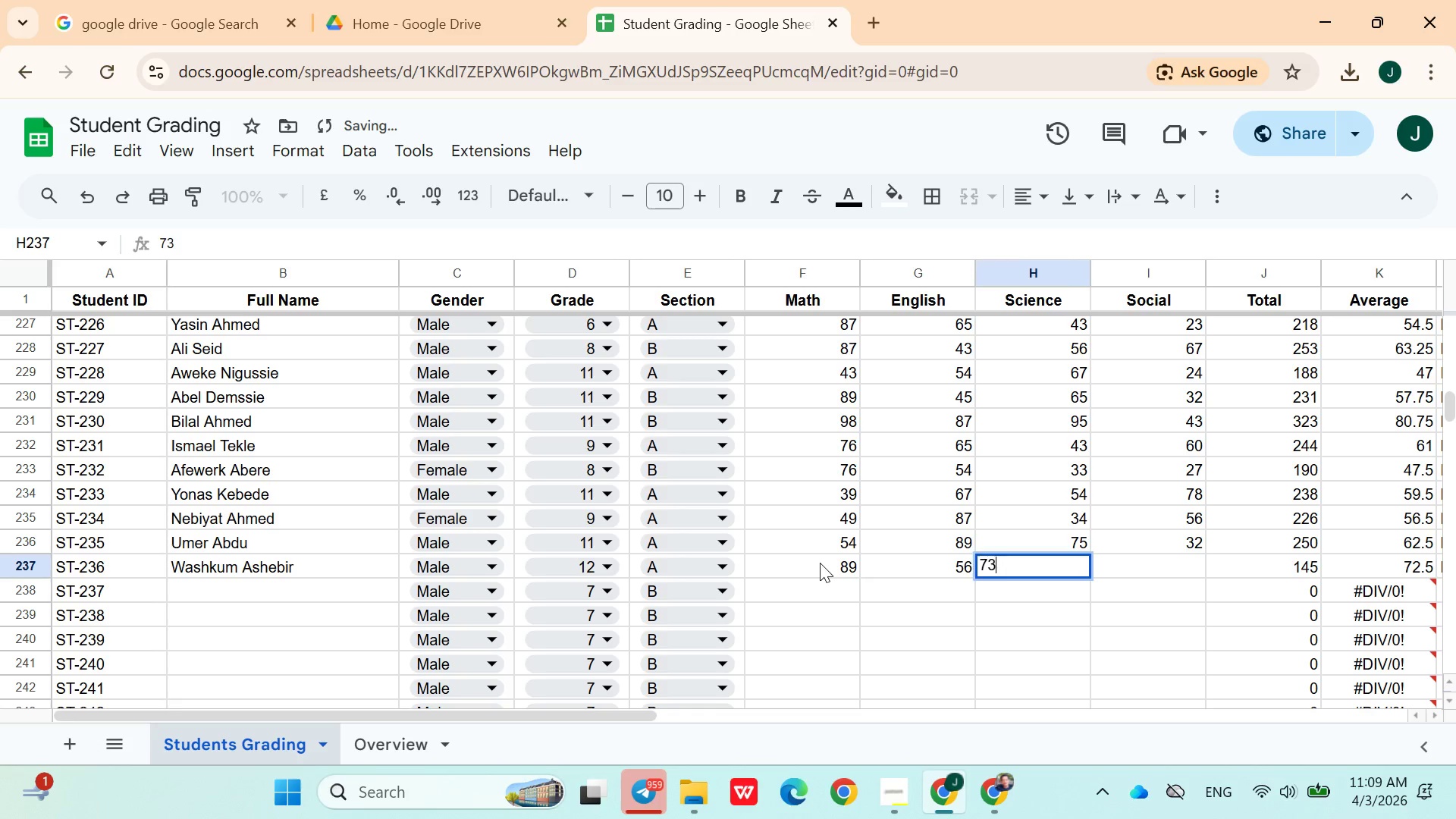 
key(ArrowRight)
 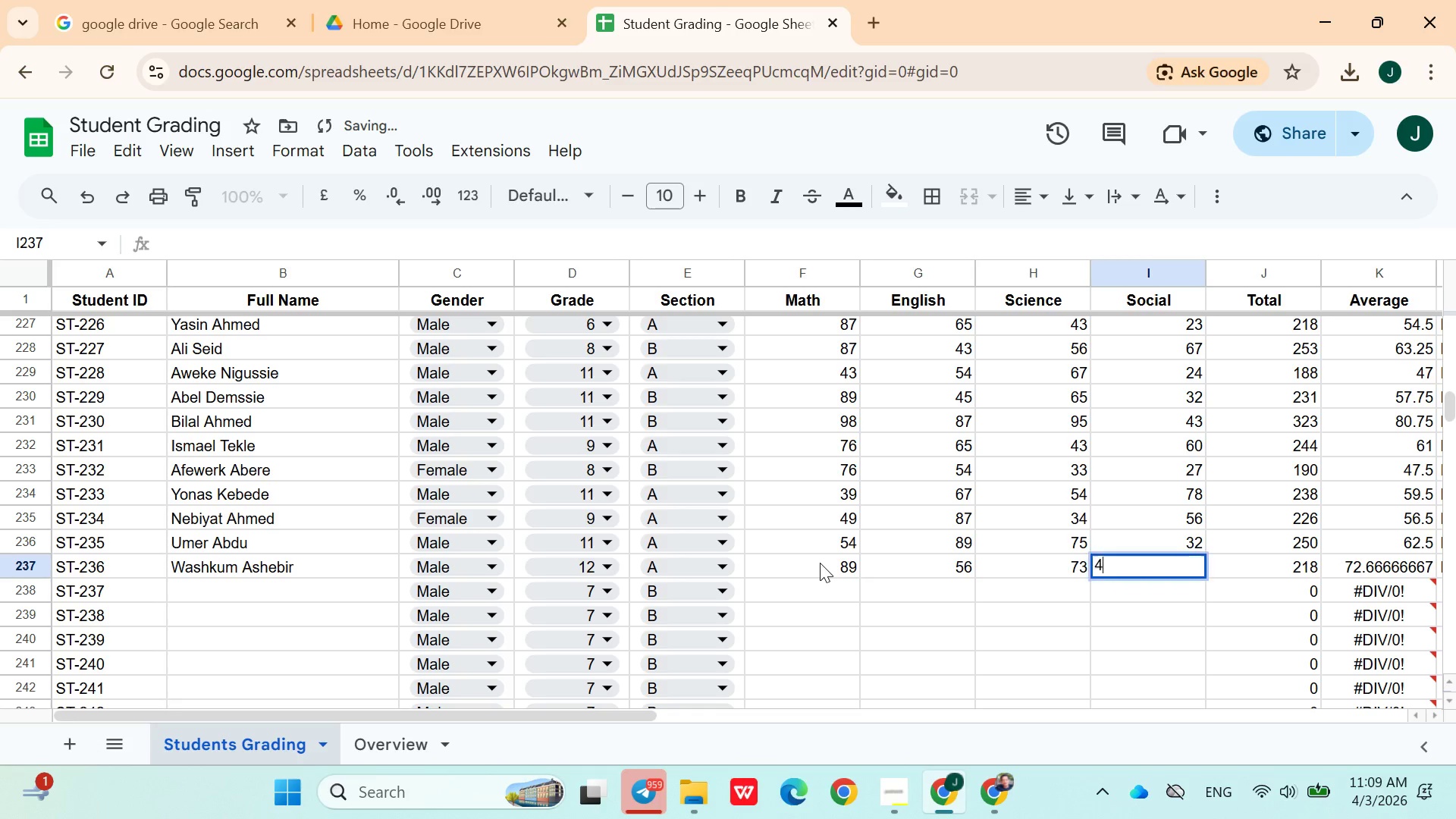 
type(45)
 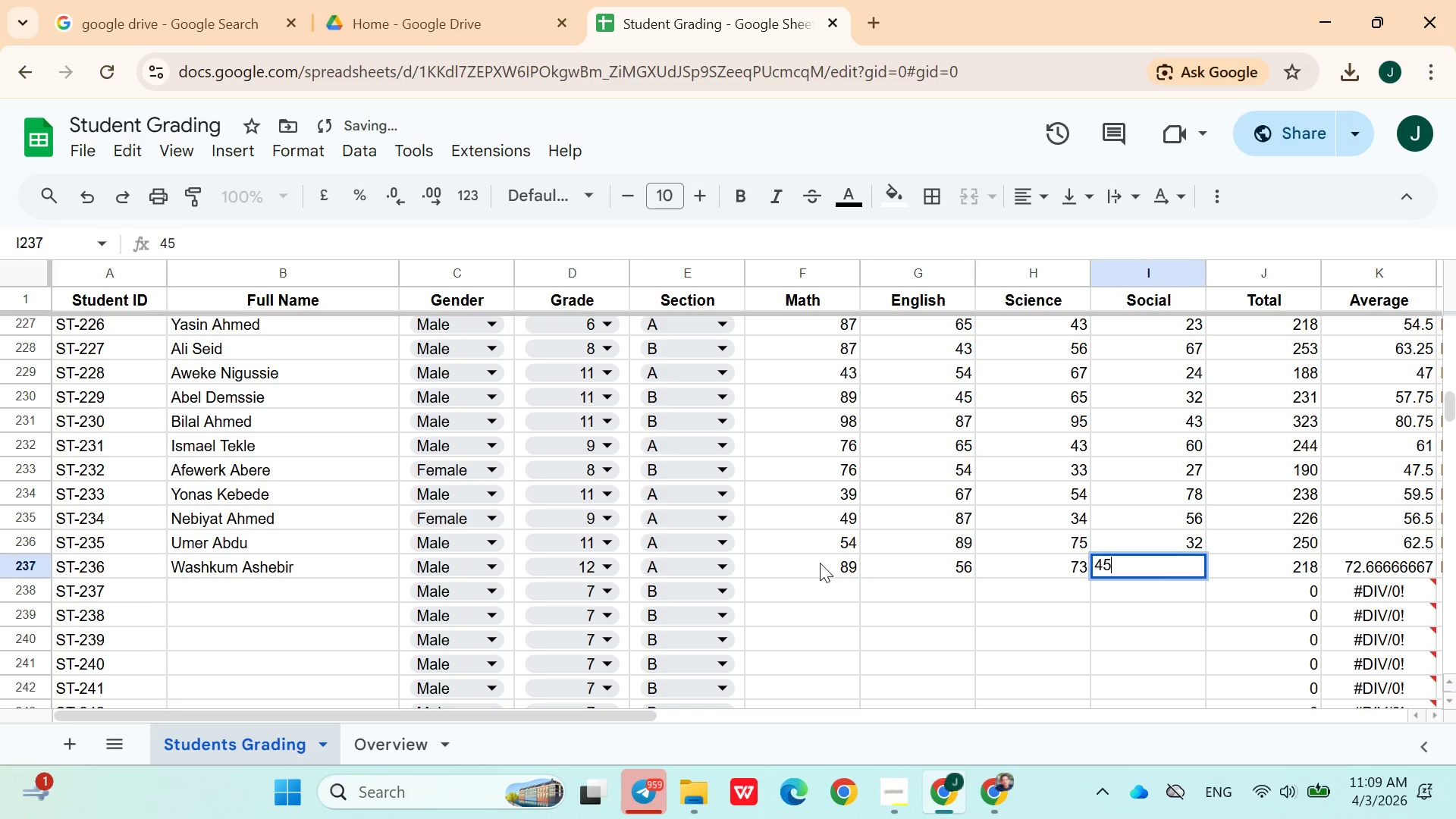 
key(ArrowRight)
 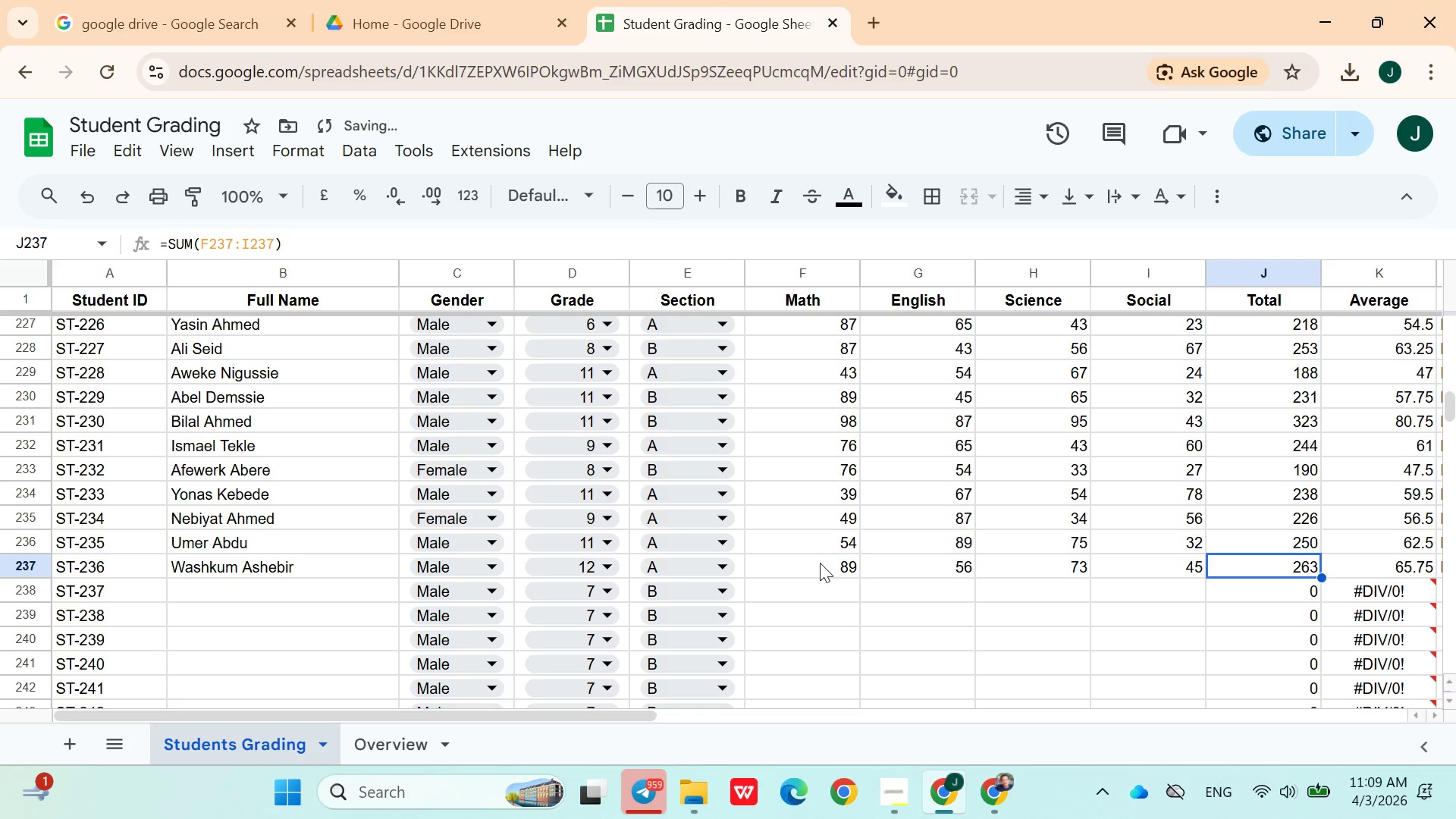 
key(ArrowDown)
 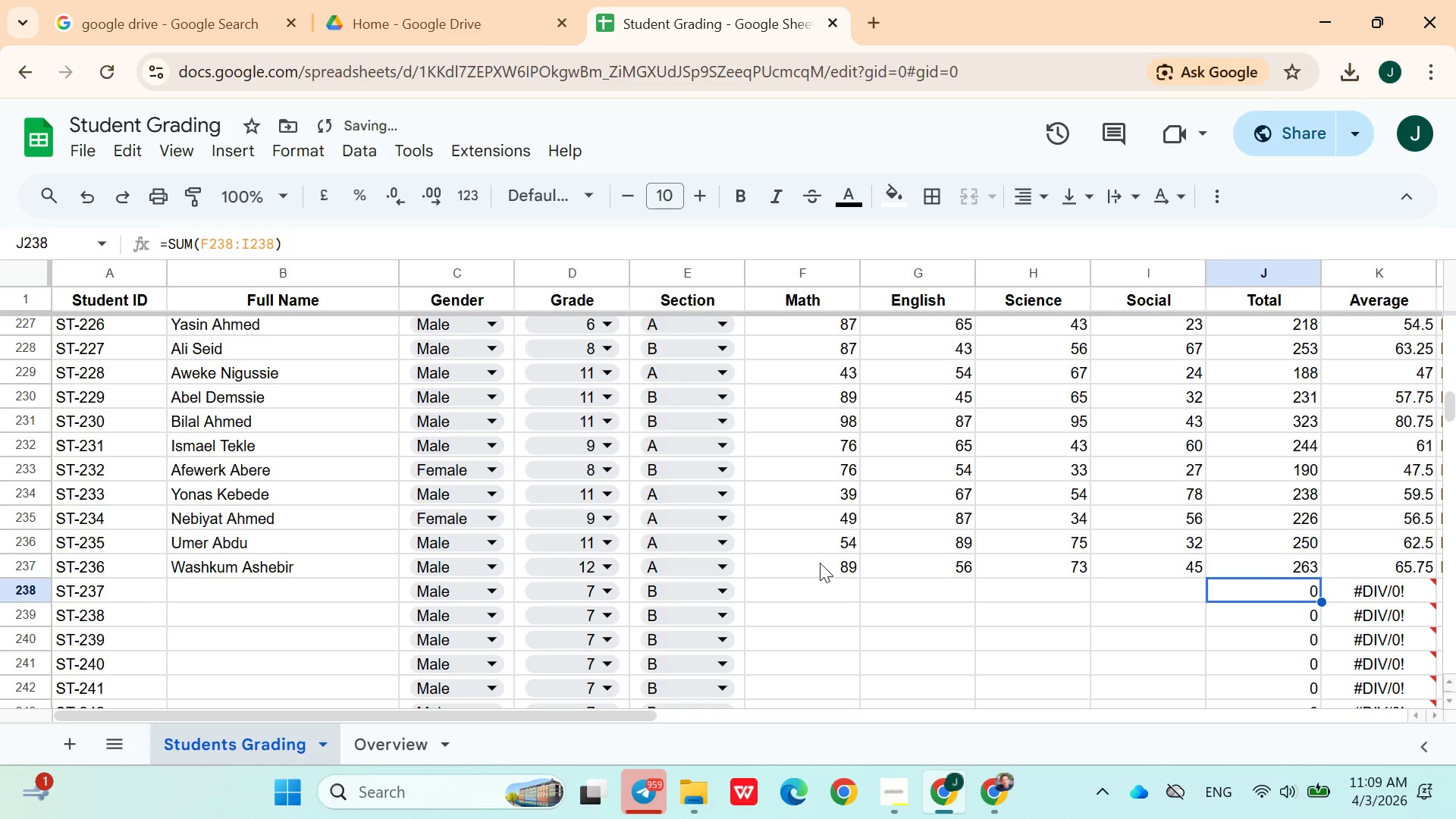 
hold_key(key=ArrowLeft, duration=1.05)
 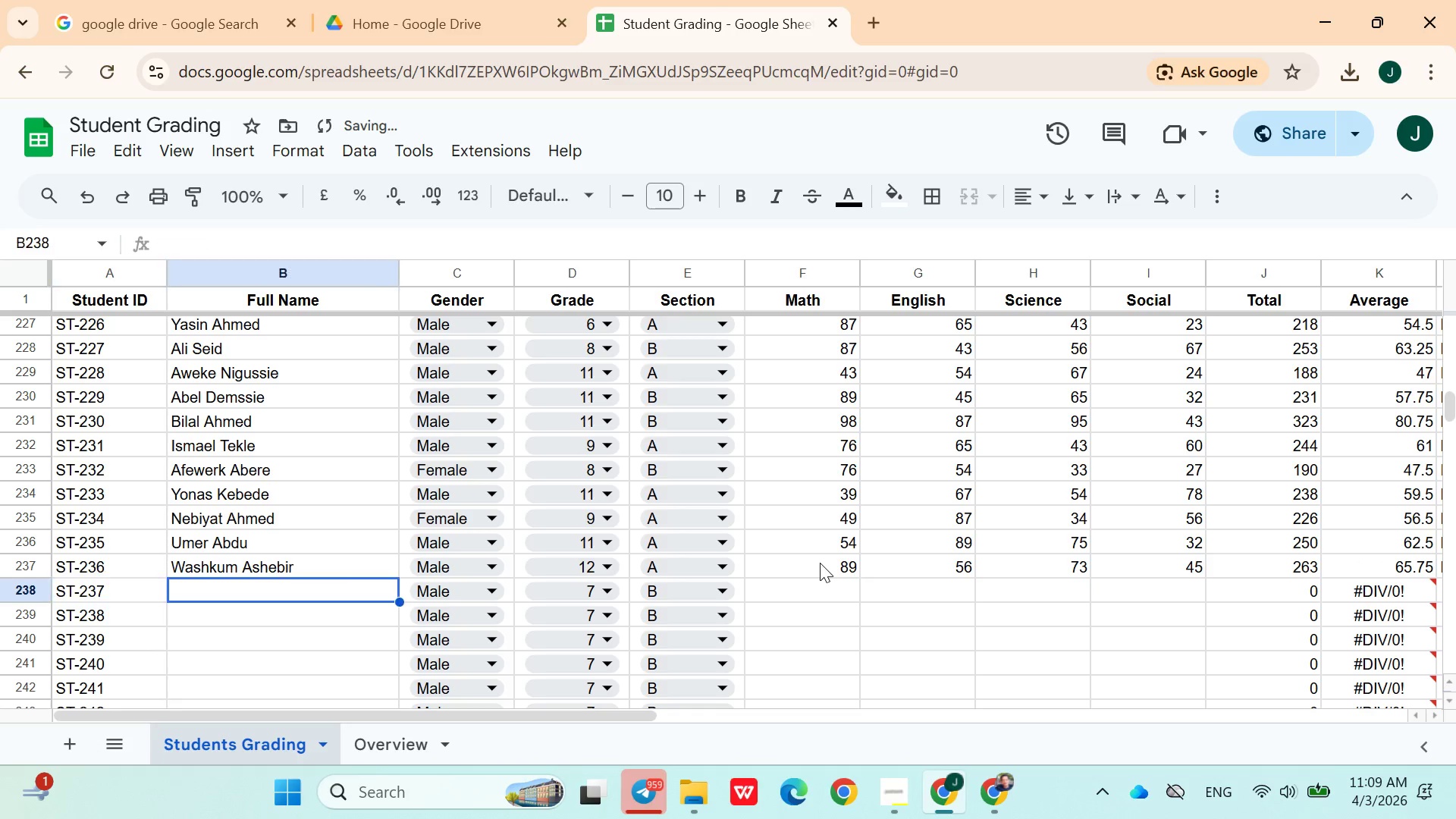 
key(ArrowRight)
 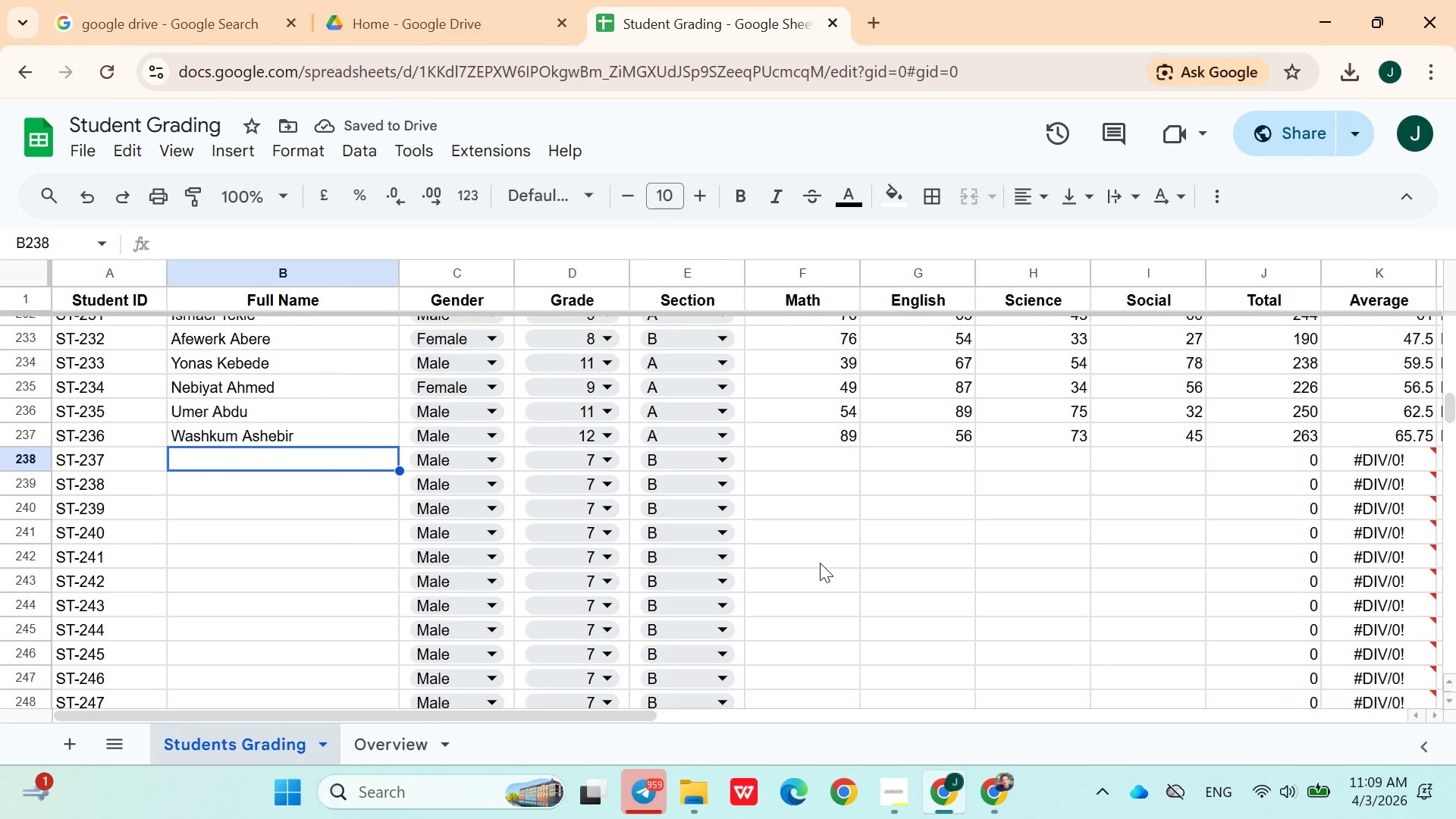 
hold_key(key=ShiftLeft, duration=1.52)
 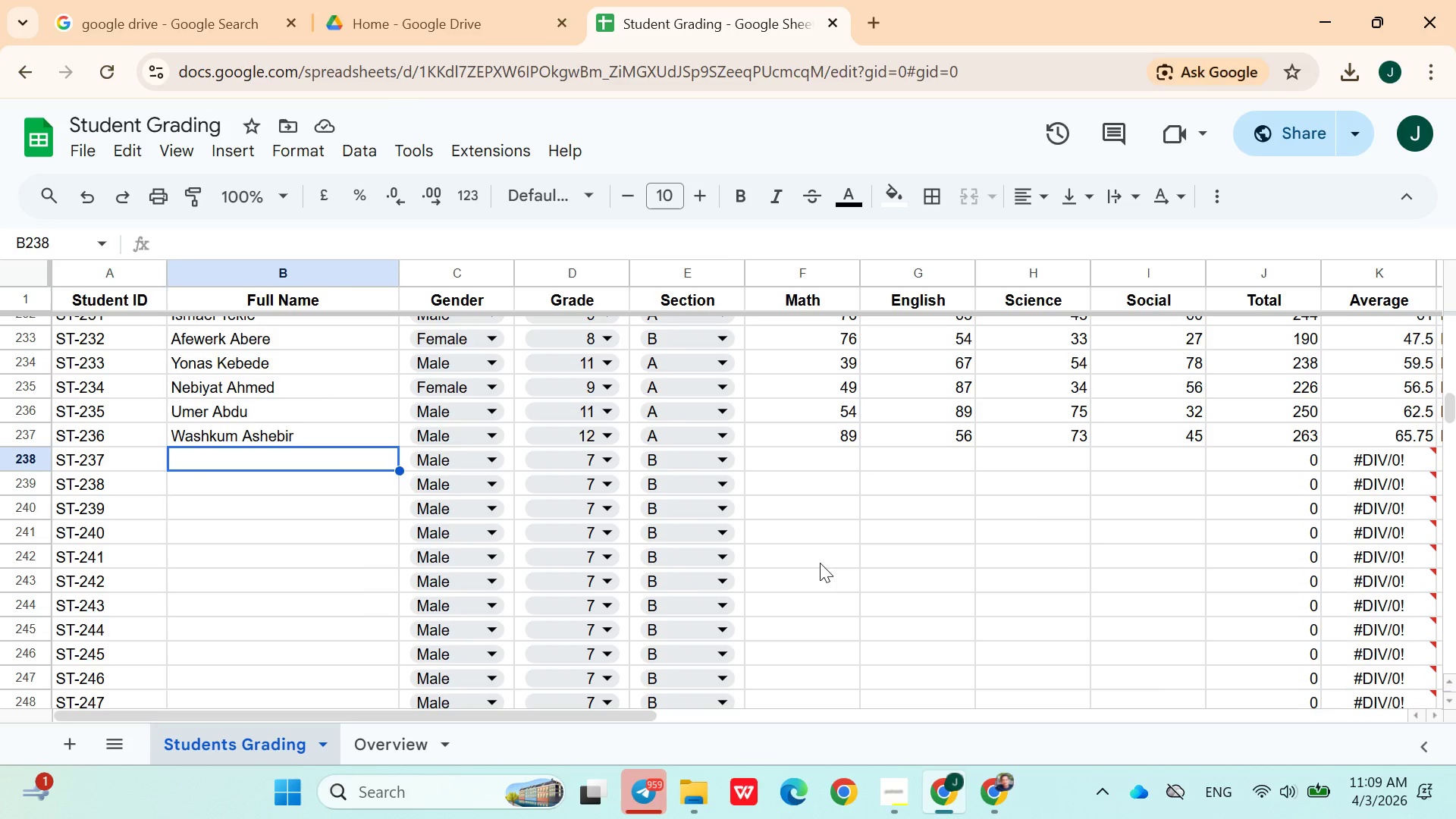 
hold_key(key=ShiftLeft, duration=1.52)
 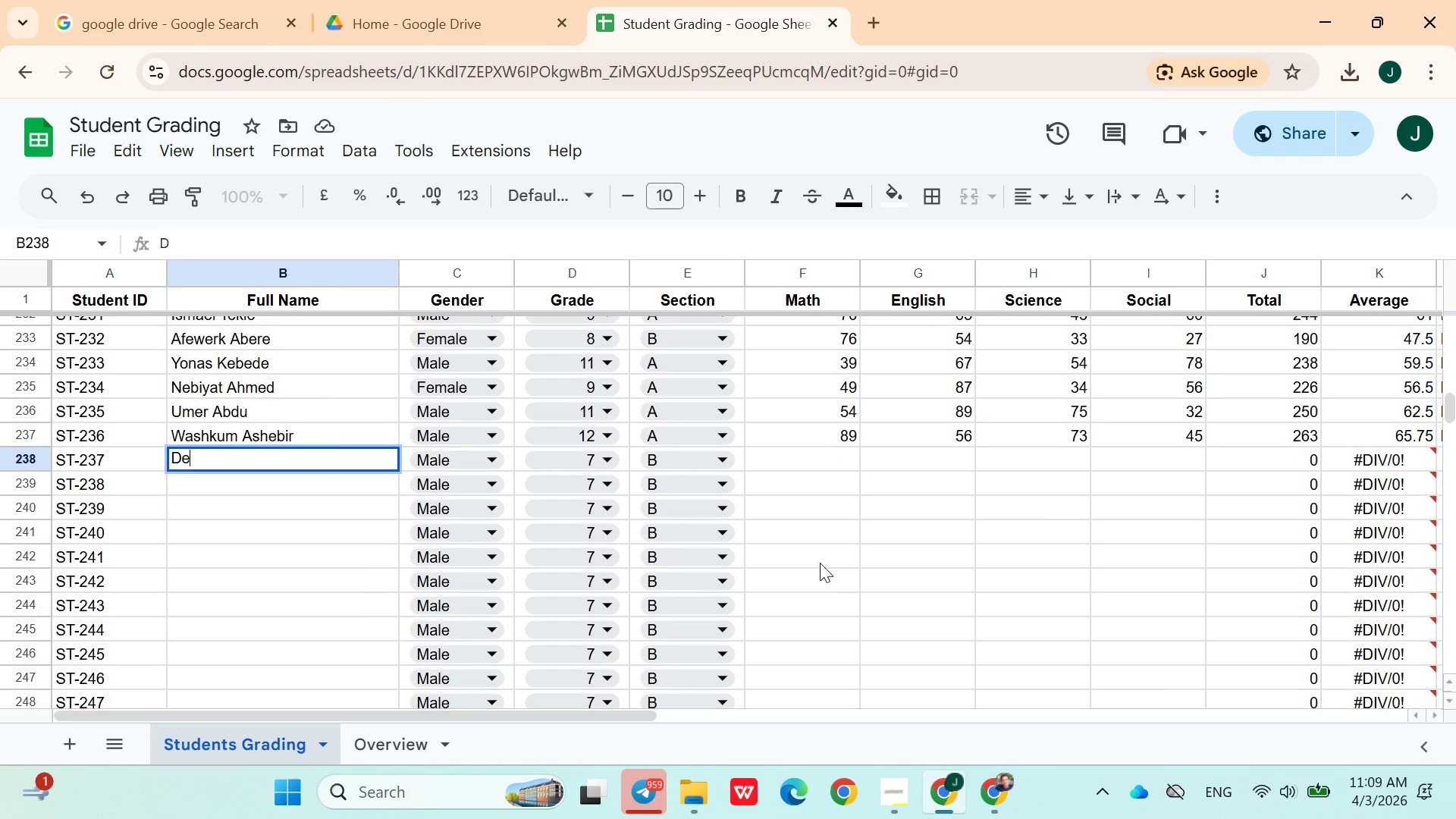 
type(Degefaw Belay)
 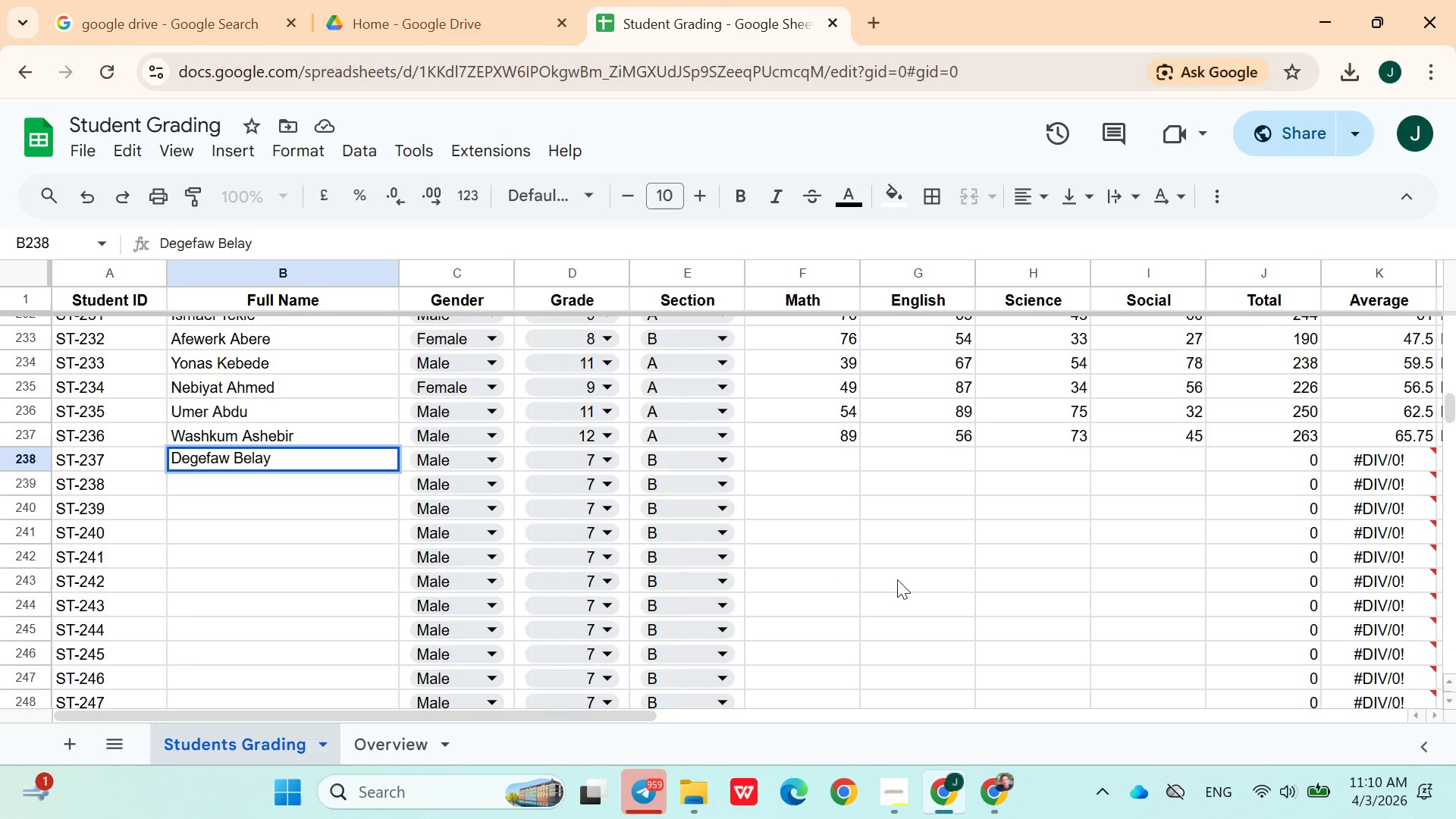 
left_click([601, 460])
 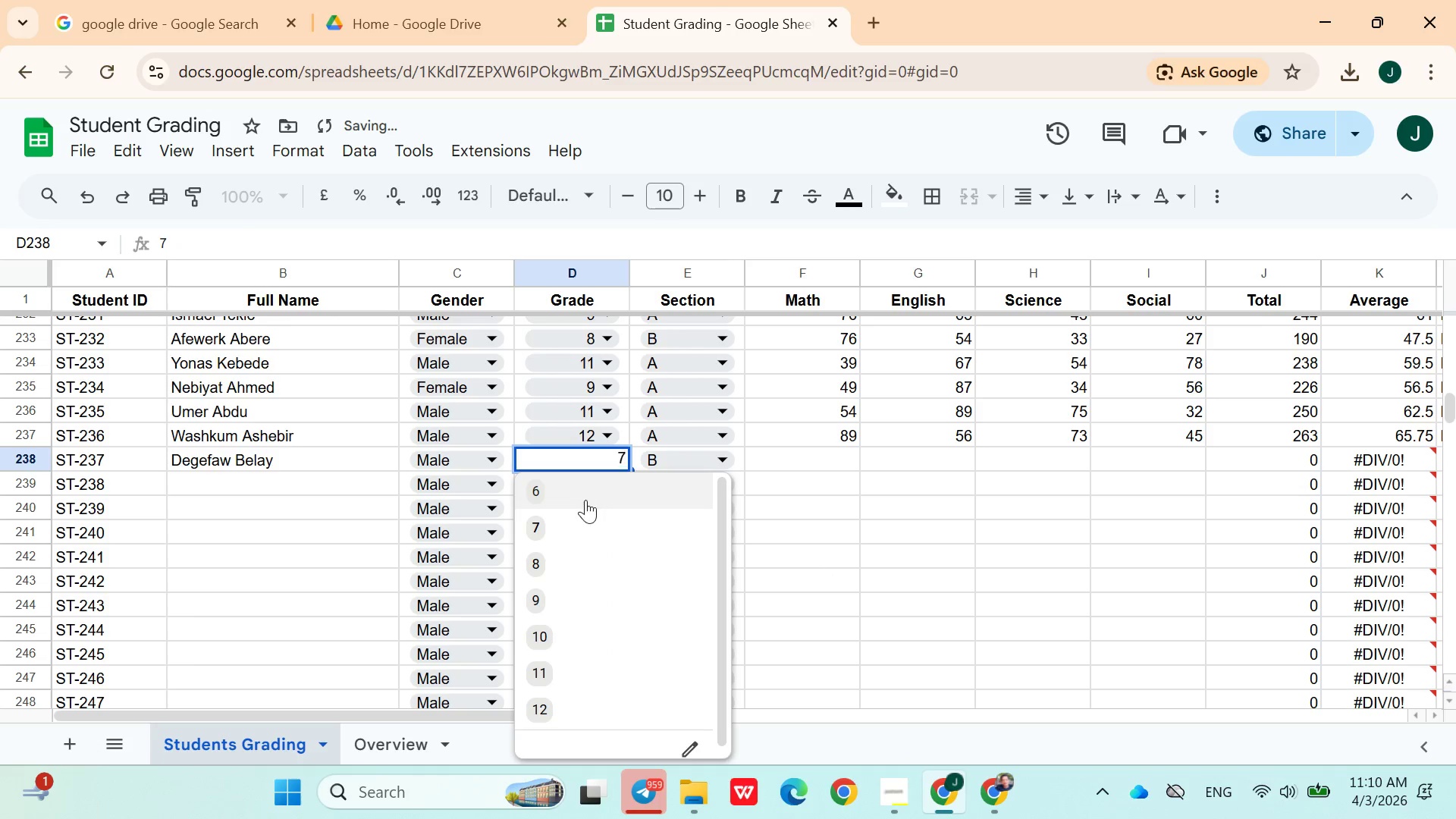 
left_click([585, 500])
 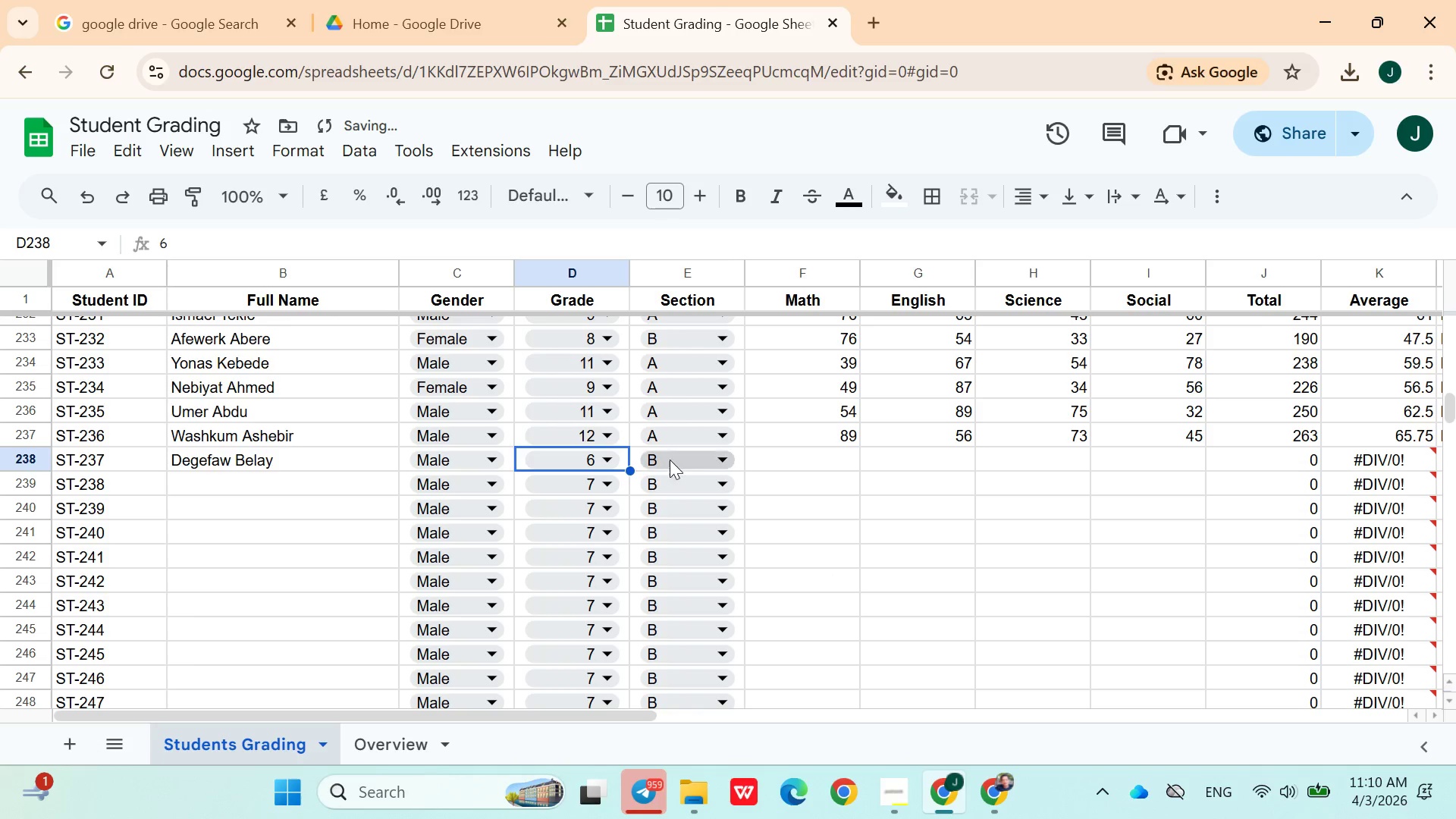 
left_click([672, 457])
 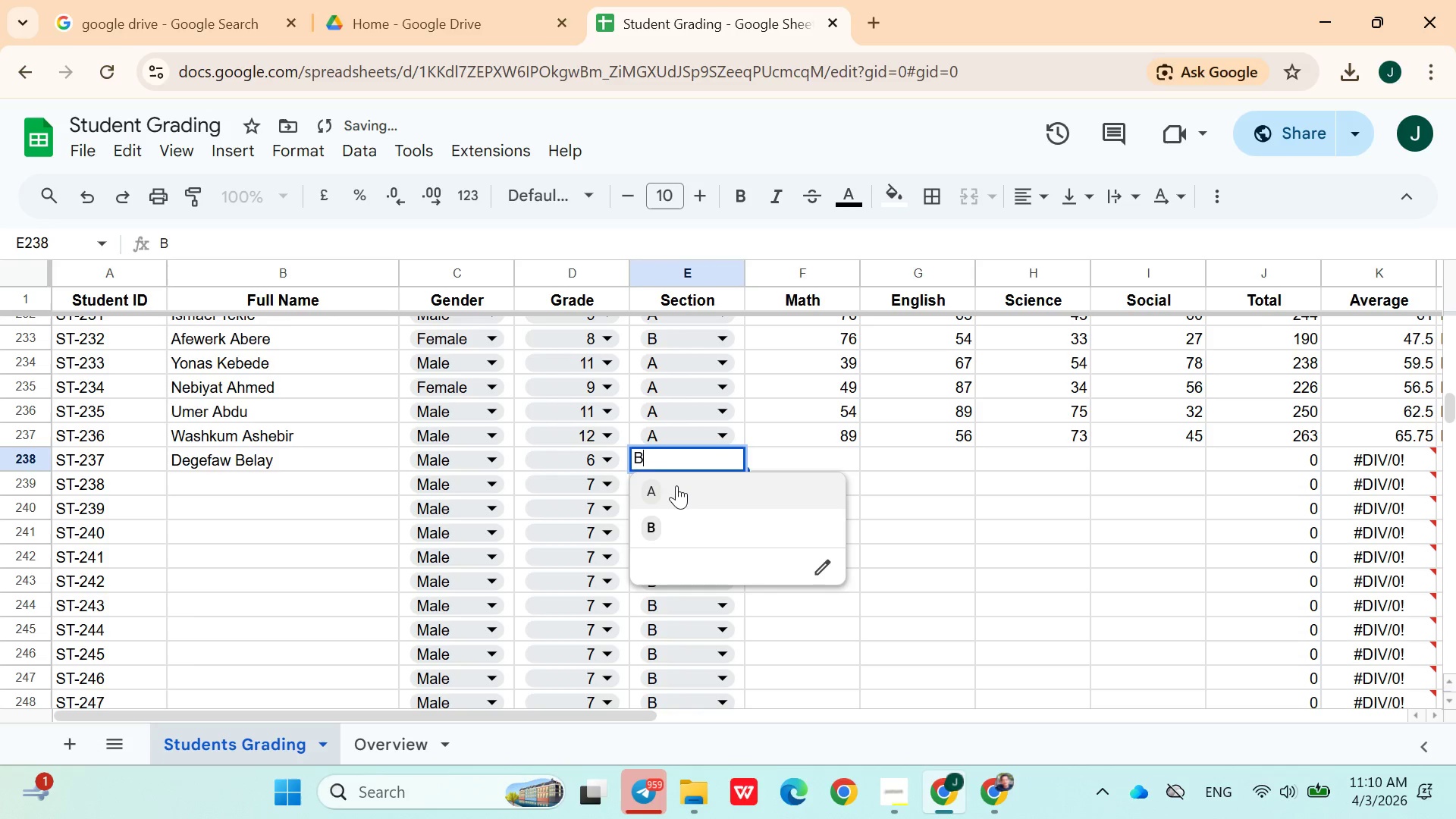 
left_click([676, 487])
 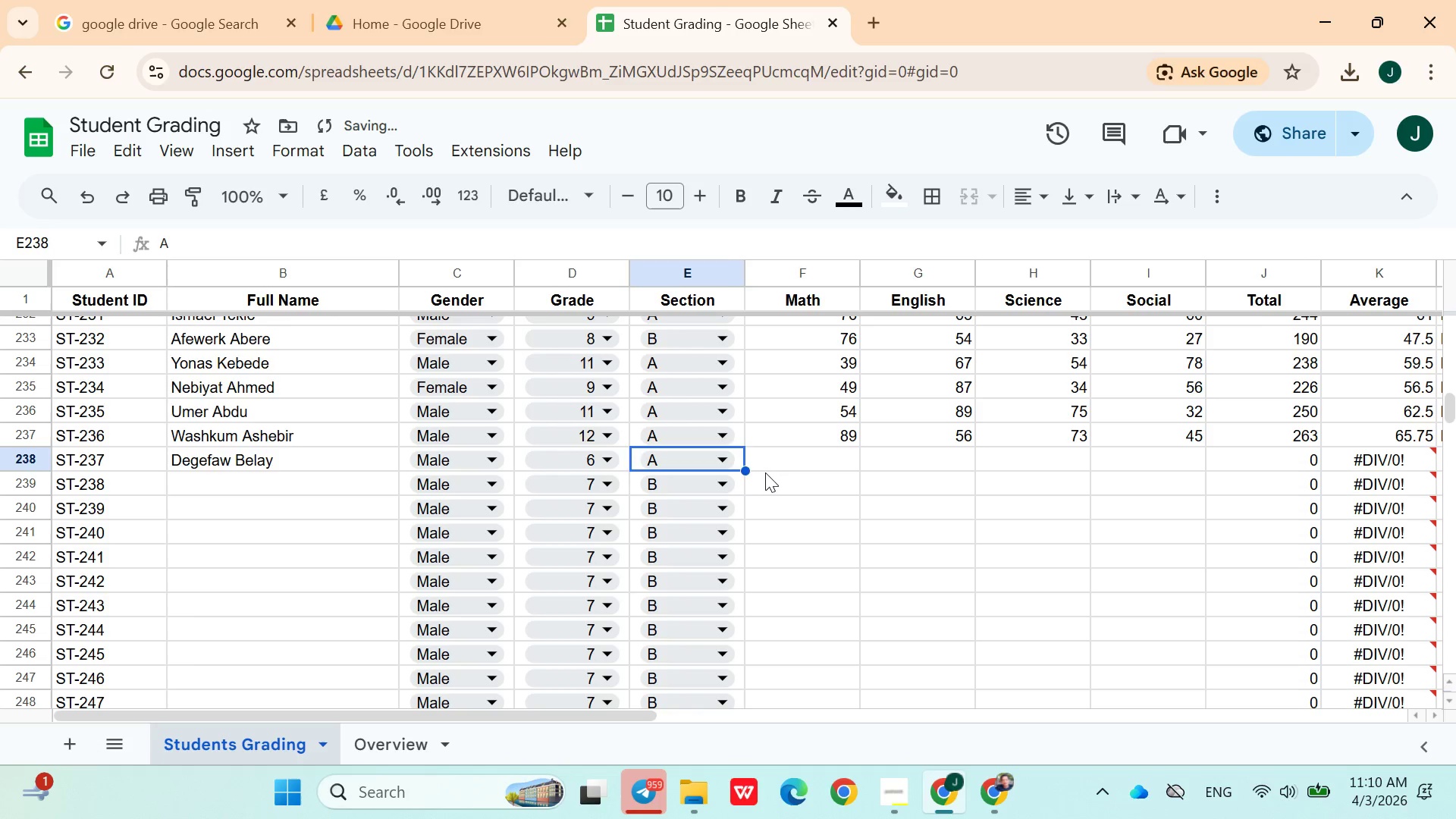 
left_click([766, 472])
 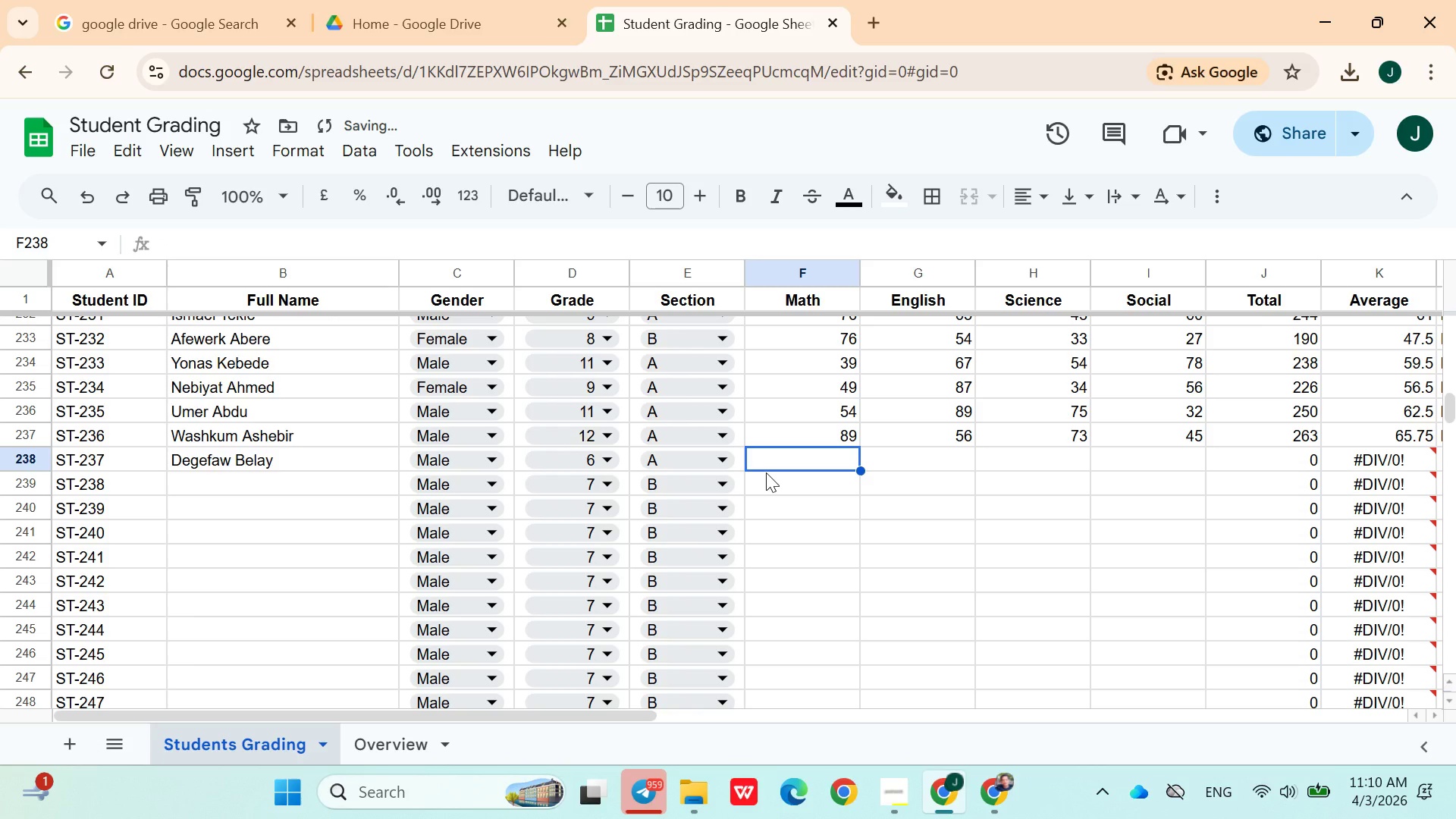 
type(76)
 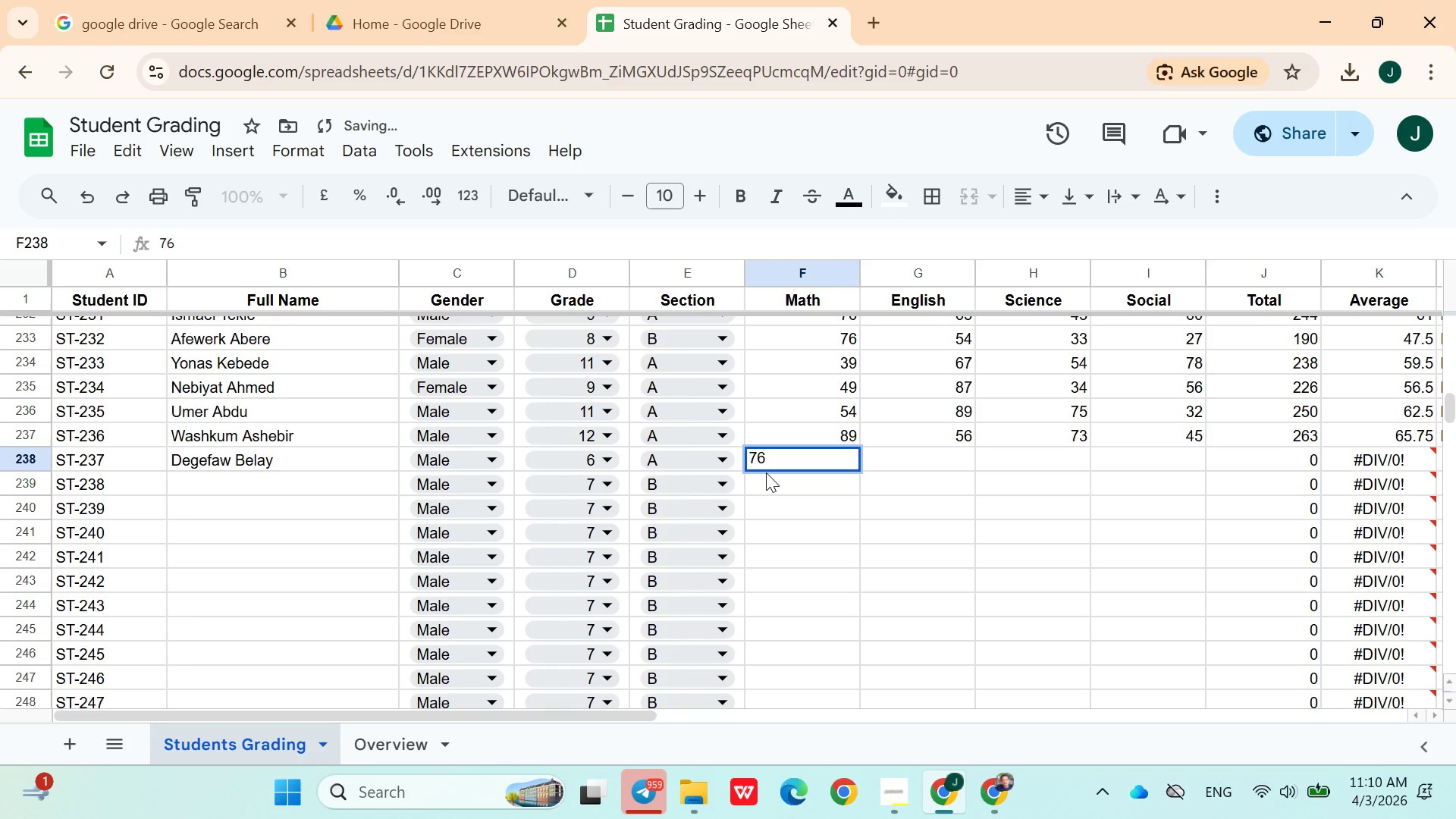 
key(ArrowRight)
 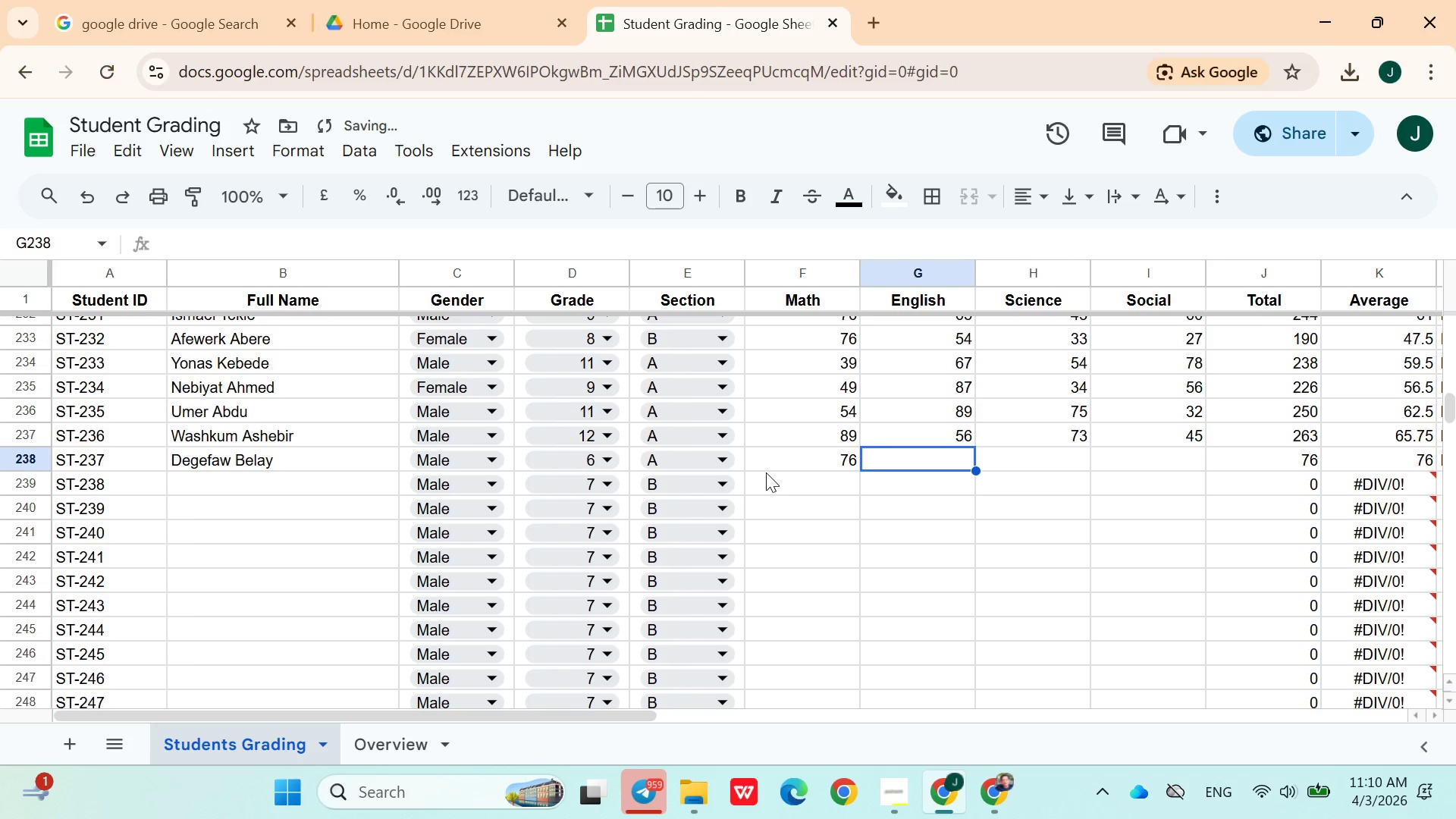 
type(54)
 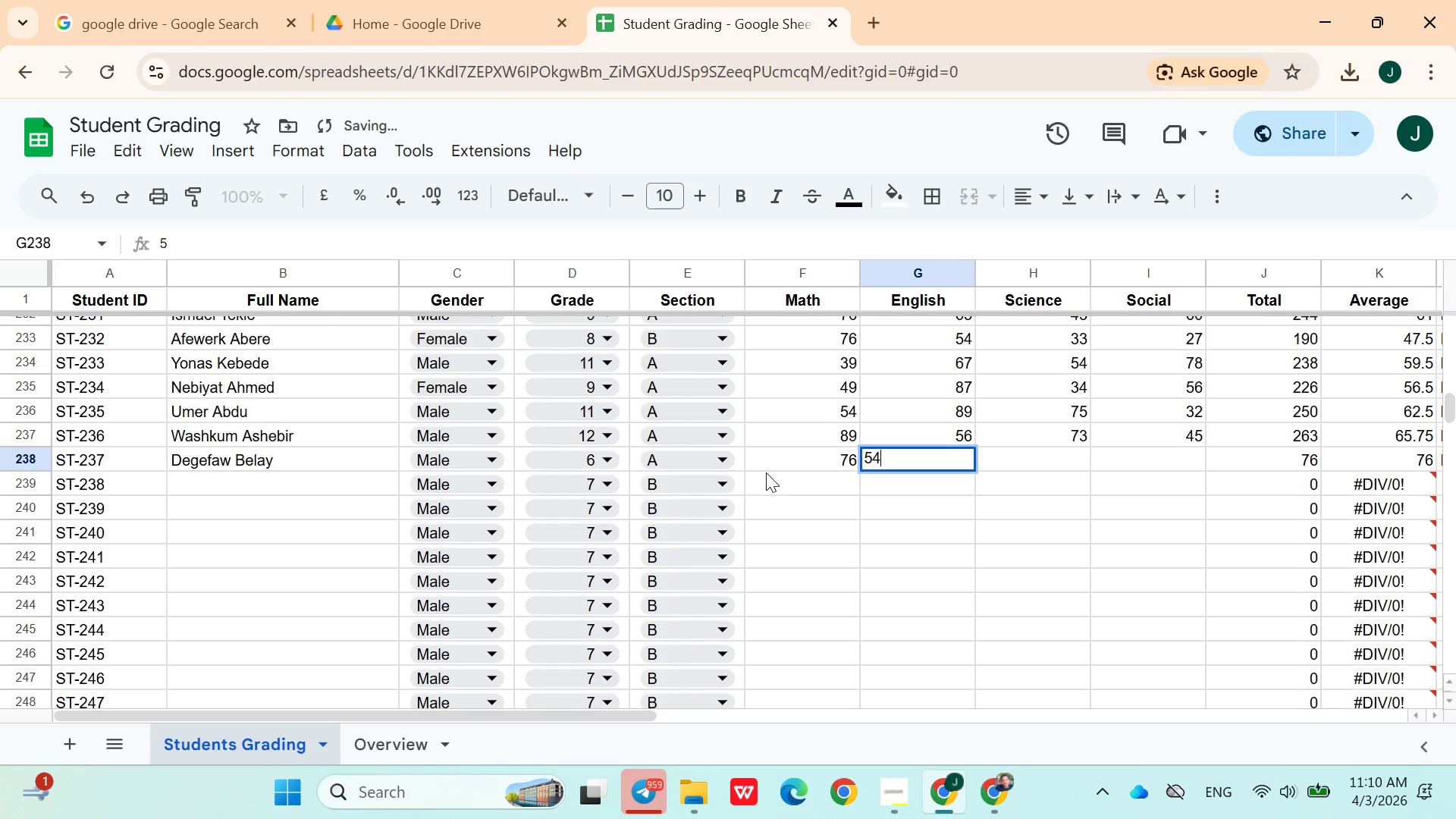 
key(ArrowRight)
 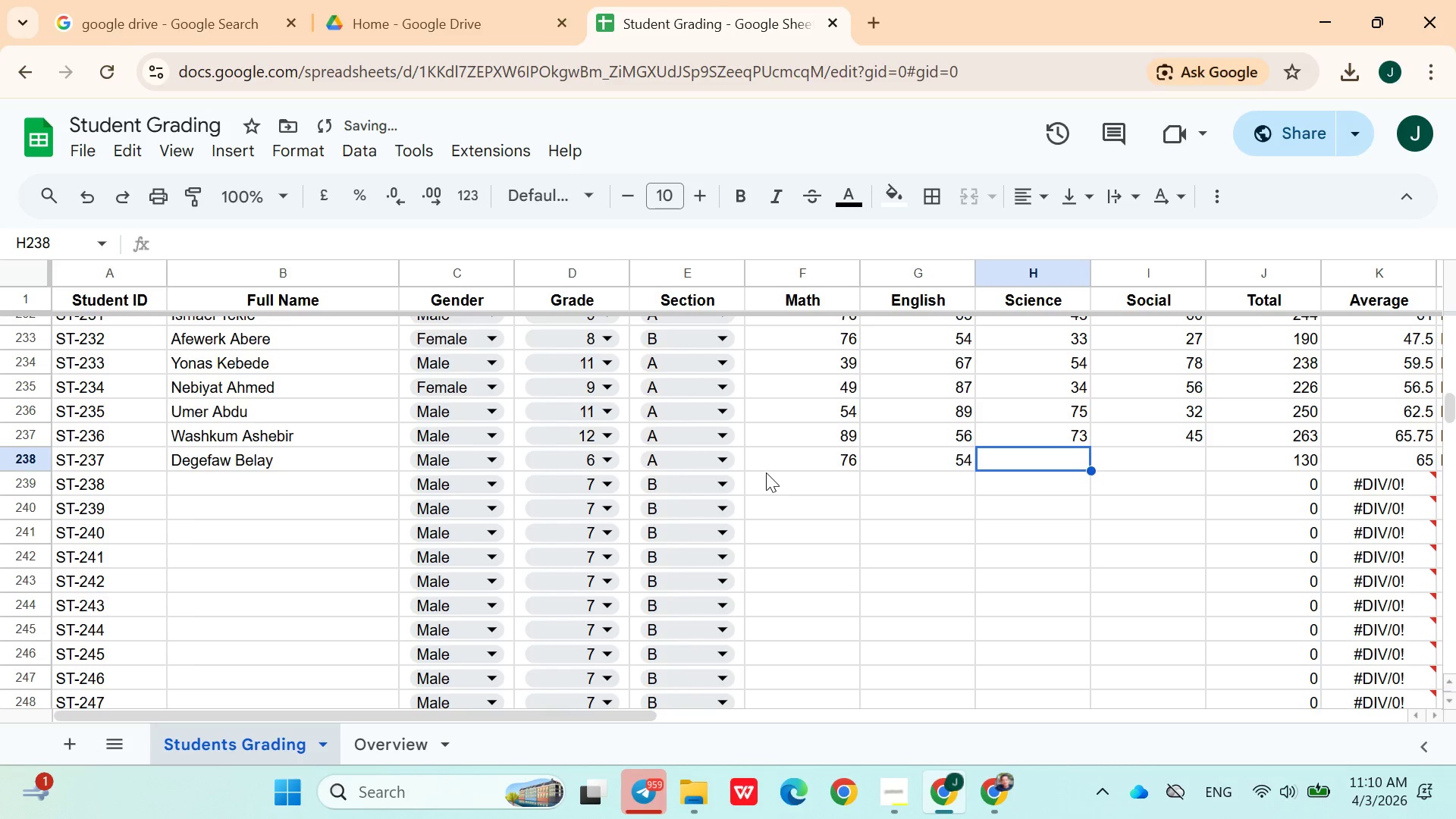 
type(67)
 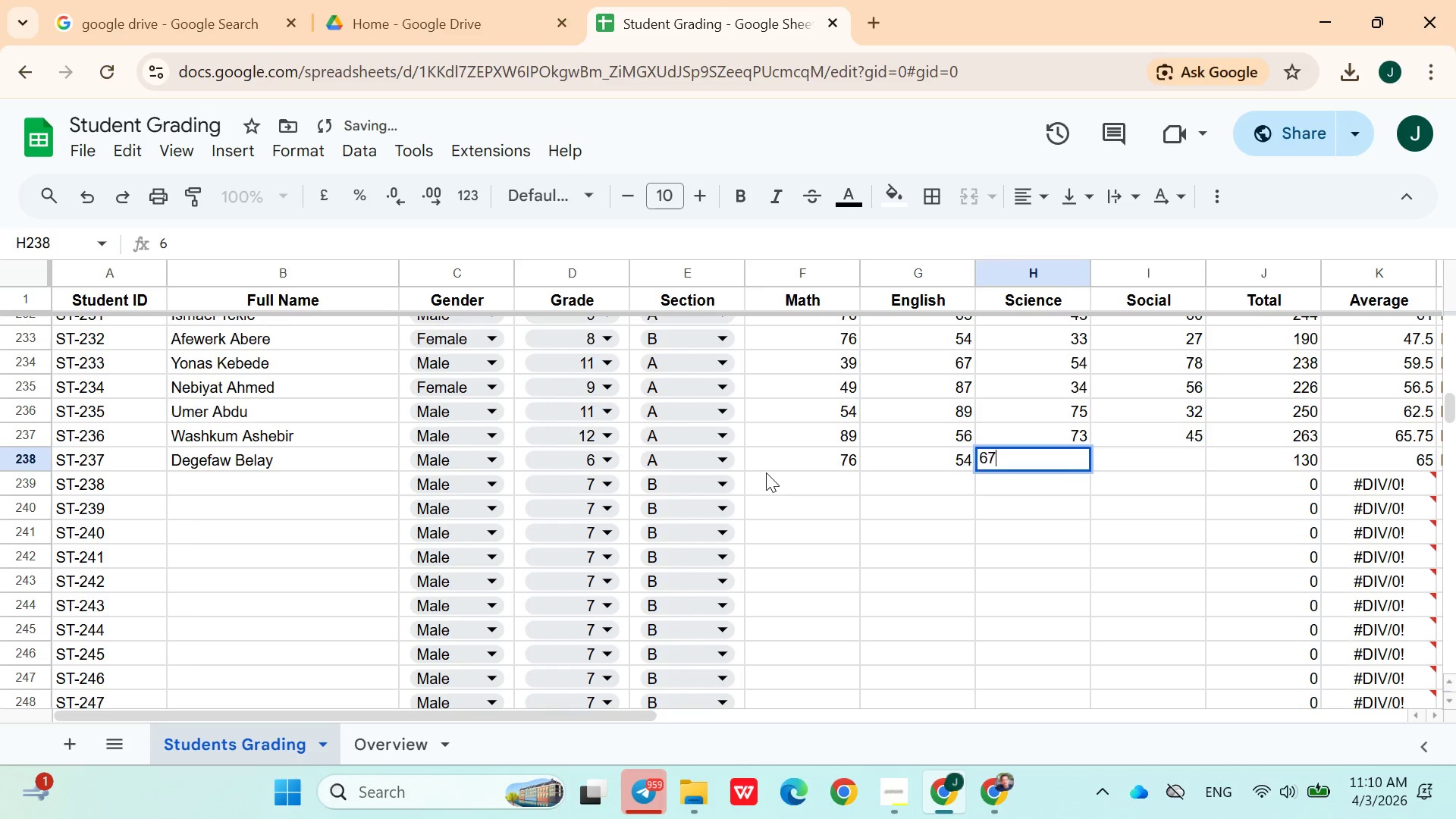 
key(ArrowRight)
 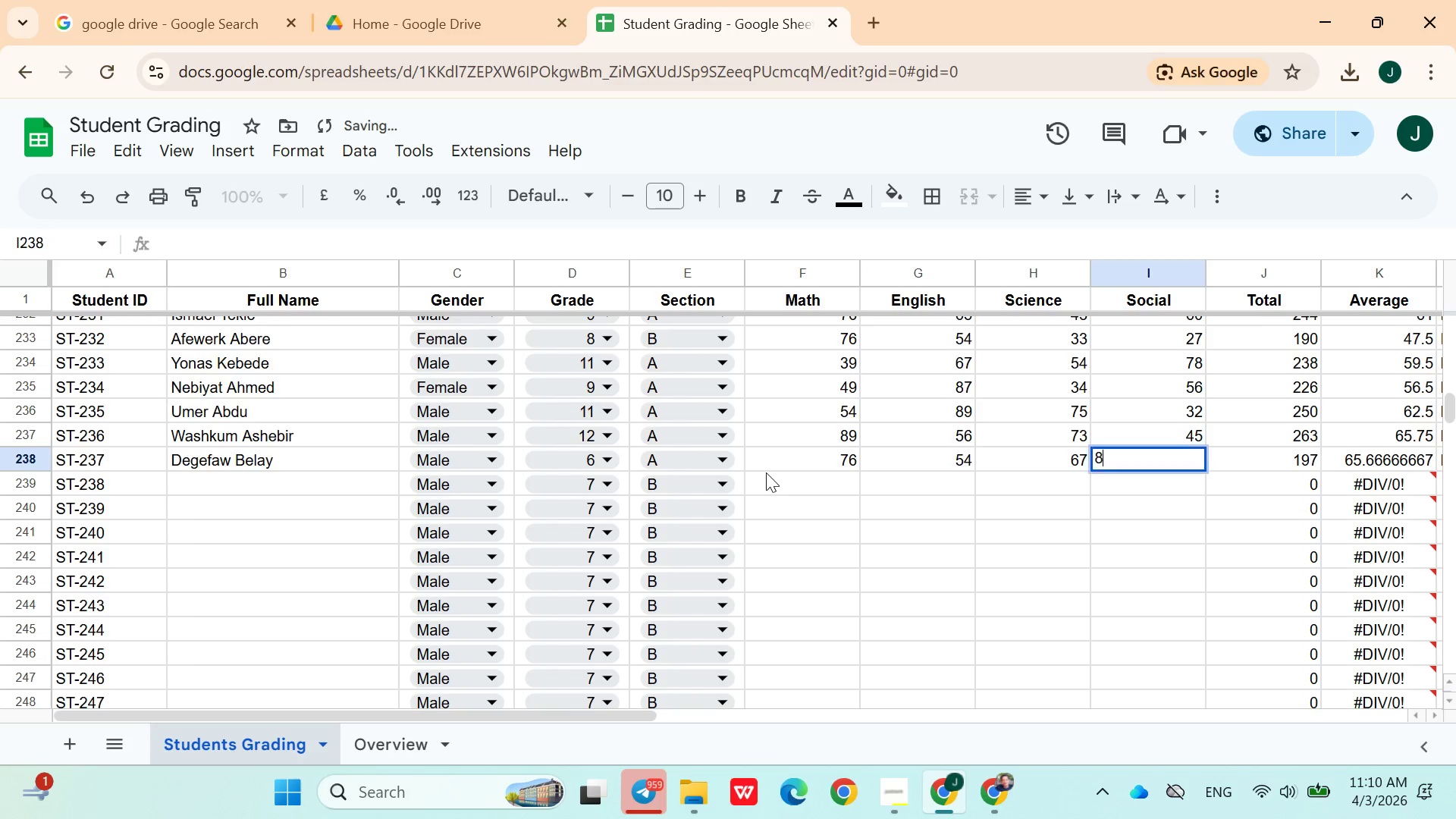 
type(89)
 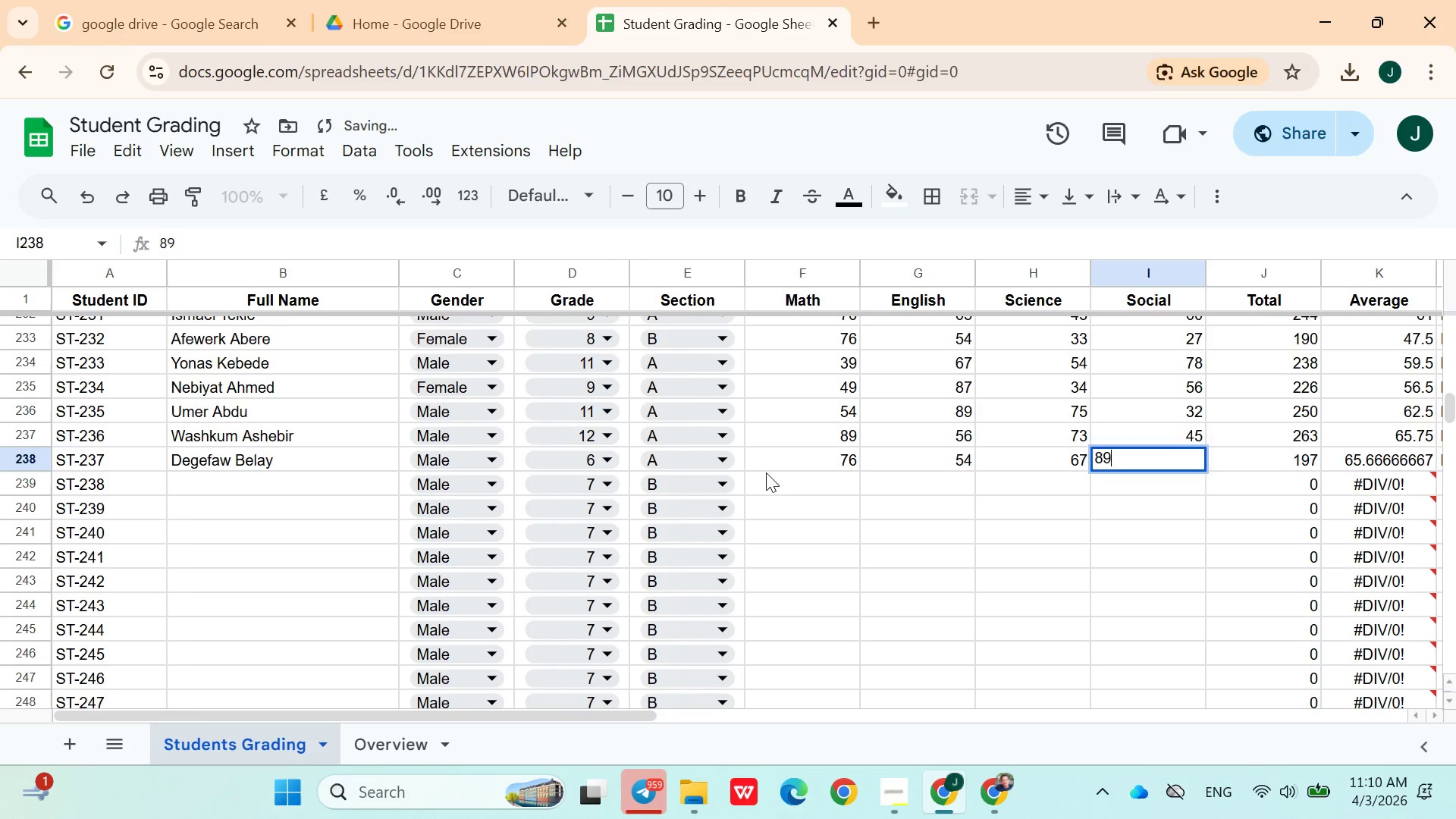 
key(ArrowDown)
 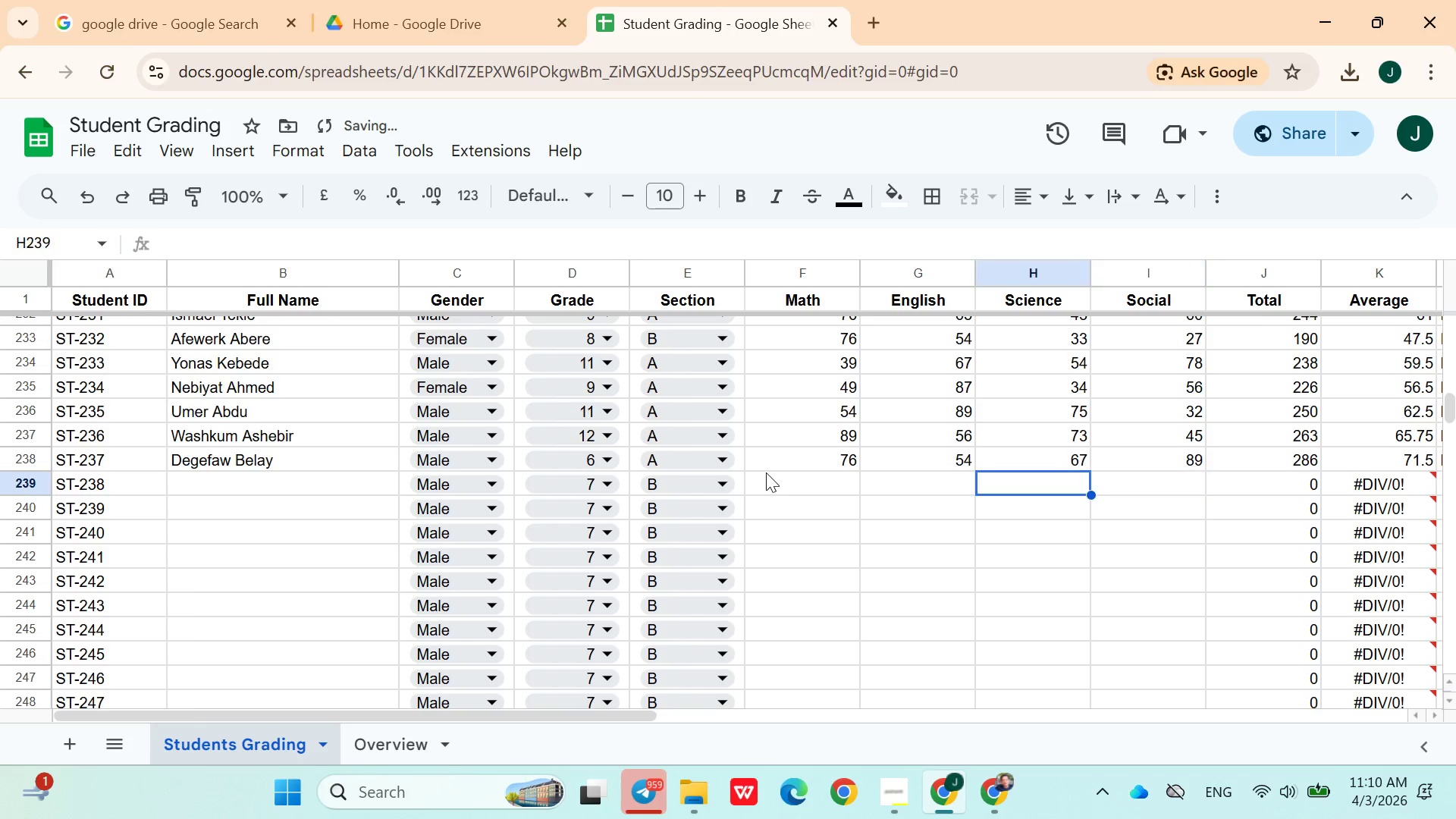 
hold_key(key=ArrowLeft, duration=0.88)
 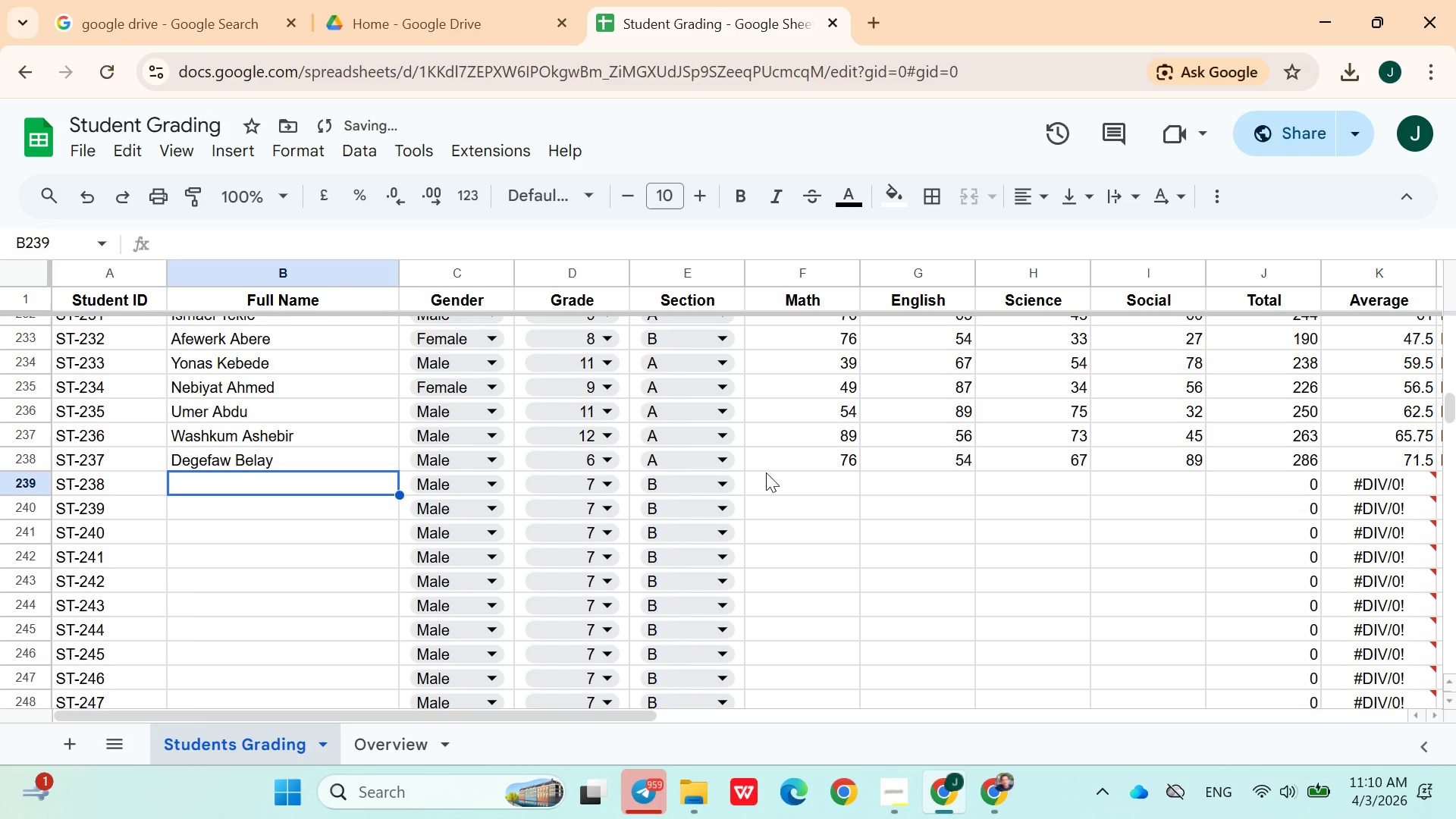 
key(ArrowRight)
 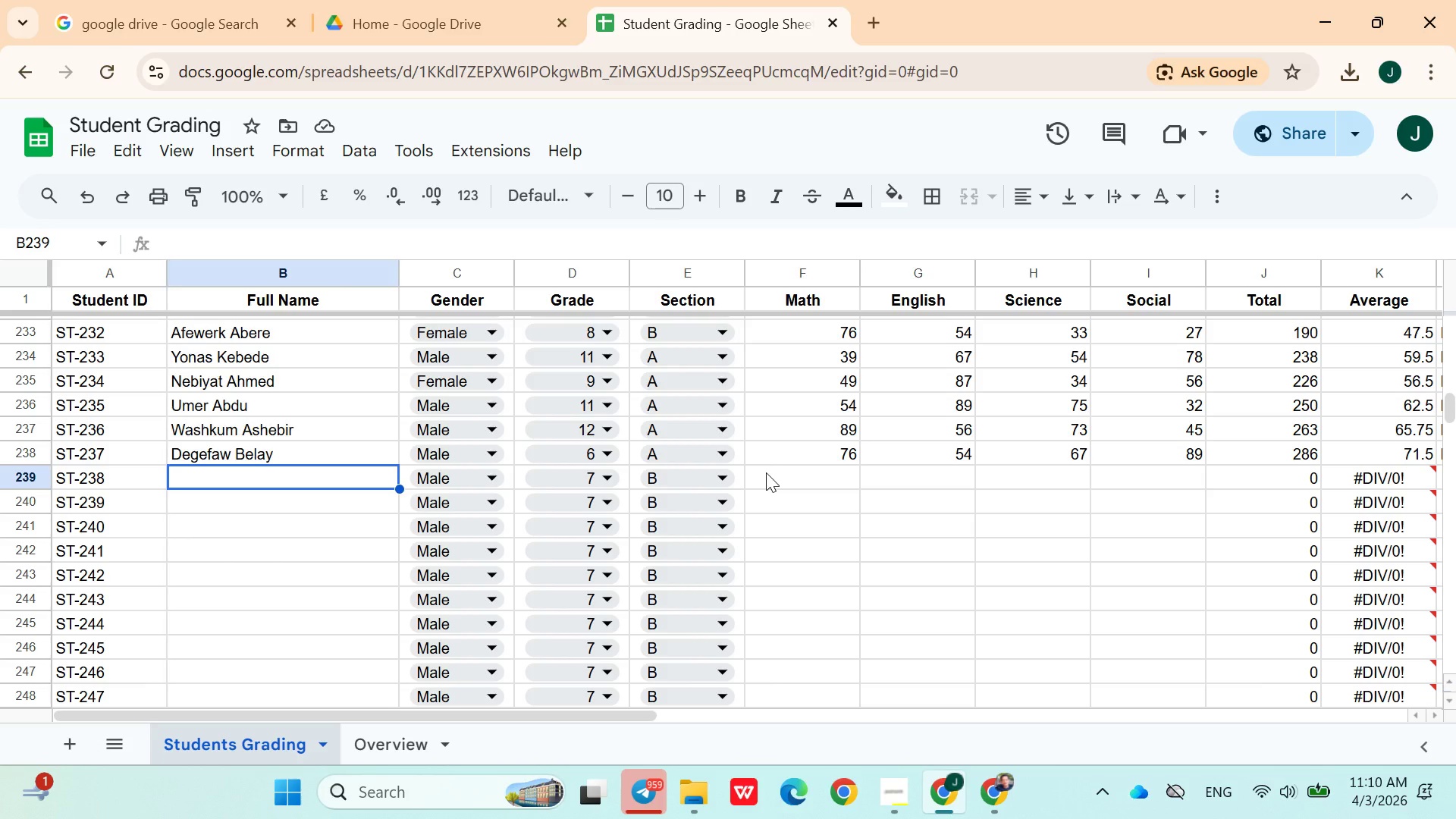 
wait(36.66)
 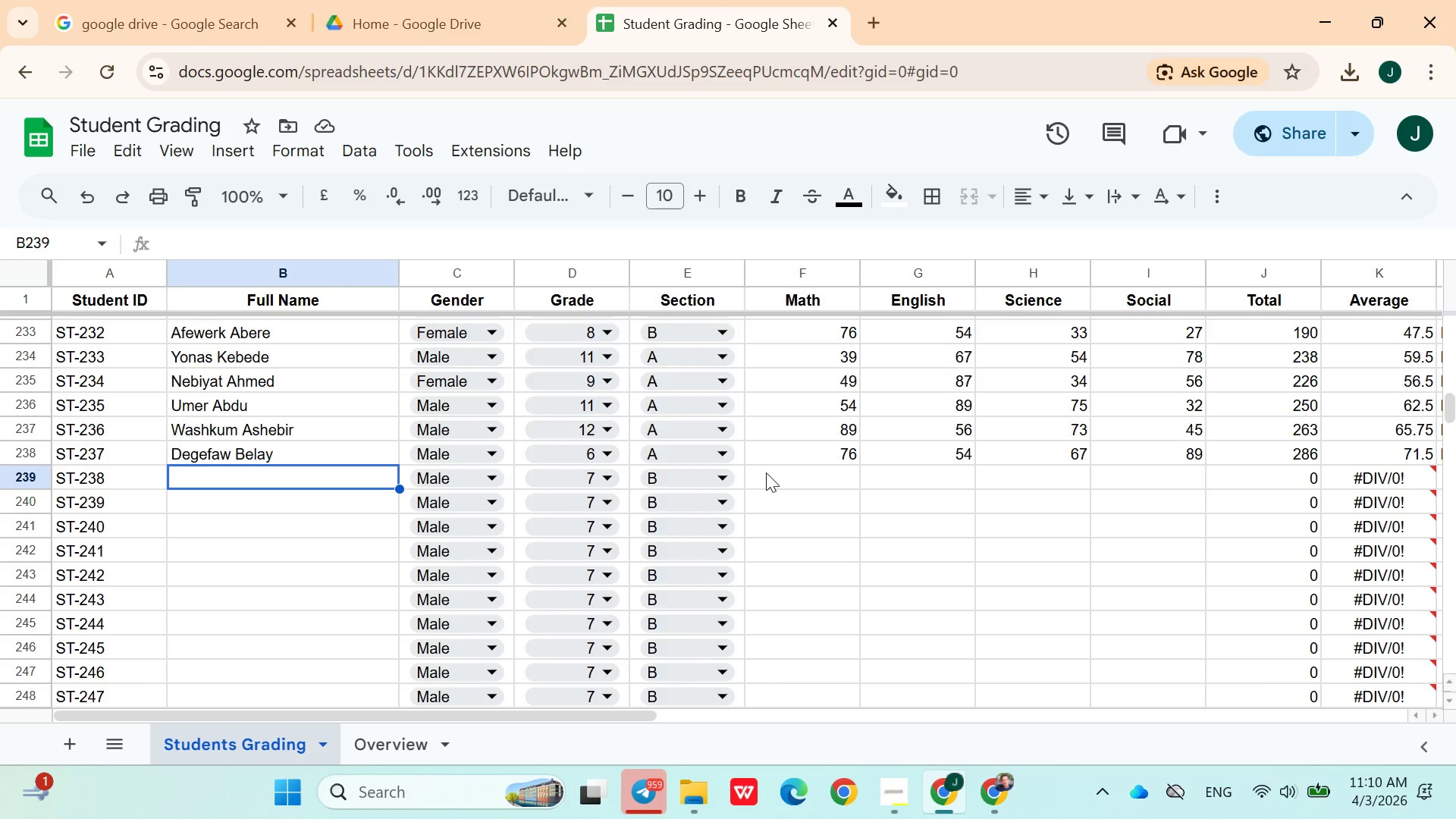 
left_click([336, 479])
 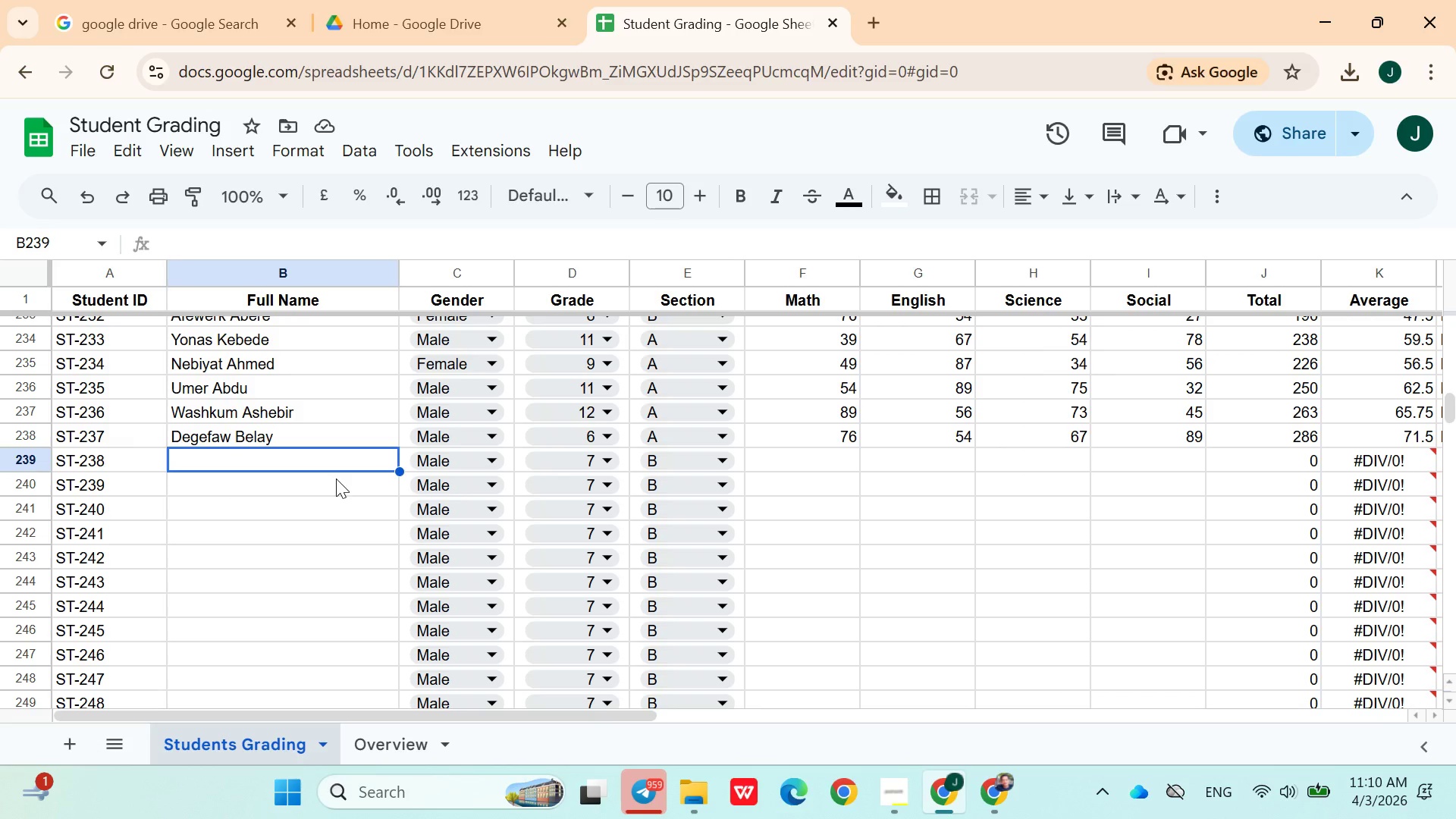 
wait(5.73)
 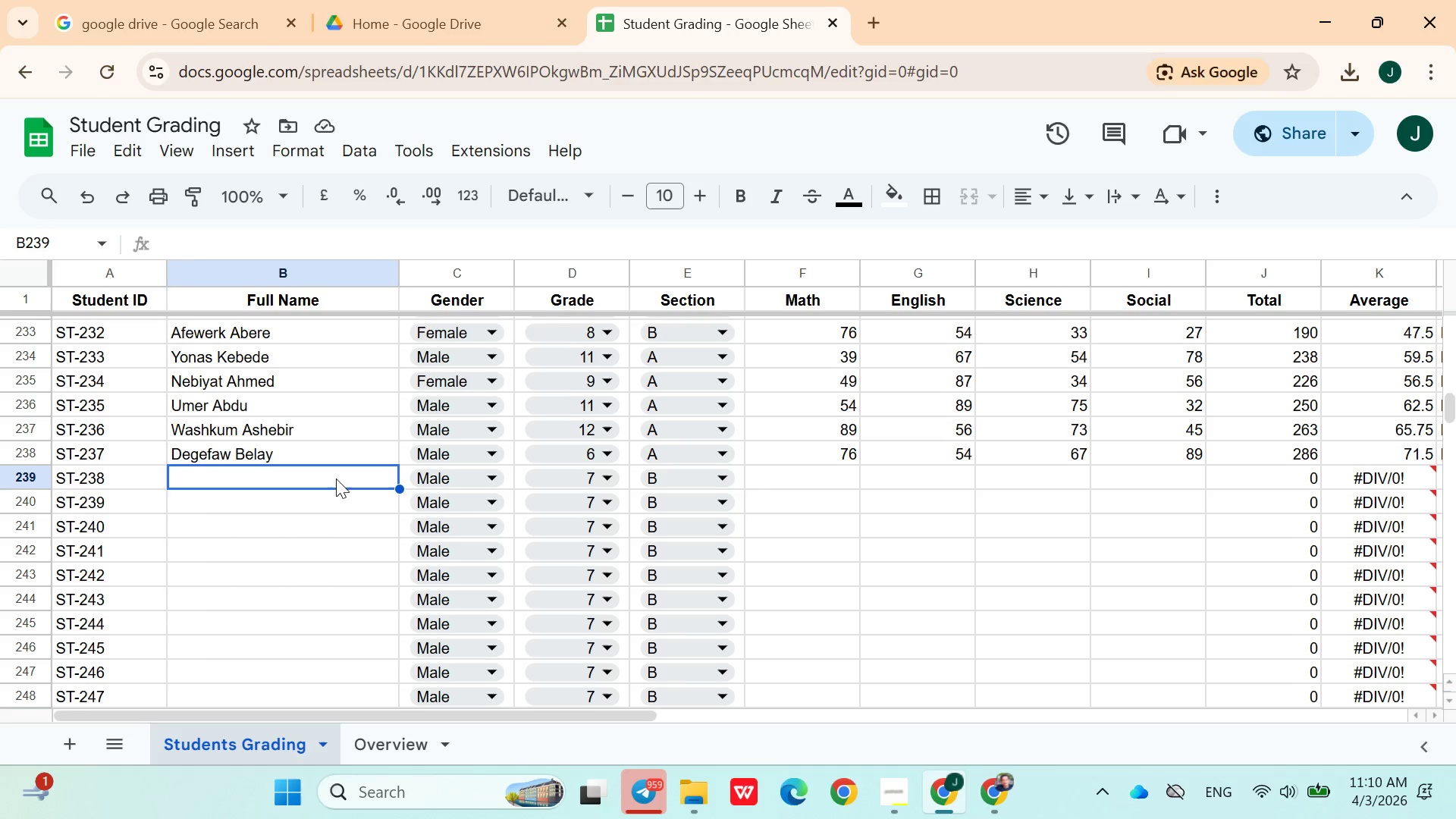 
type(Adane Semaw)
 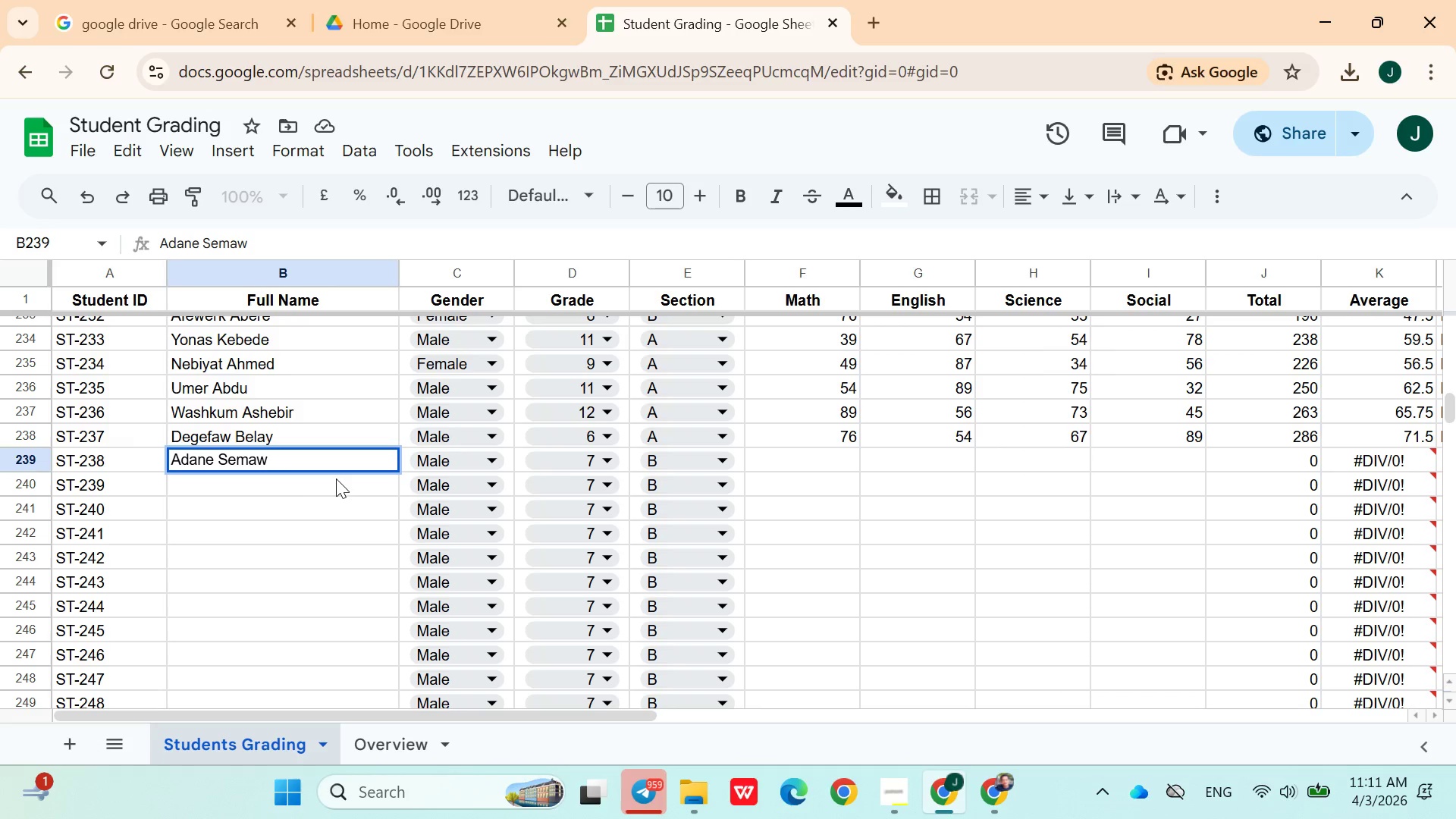 
wait(12.77)
 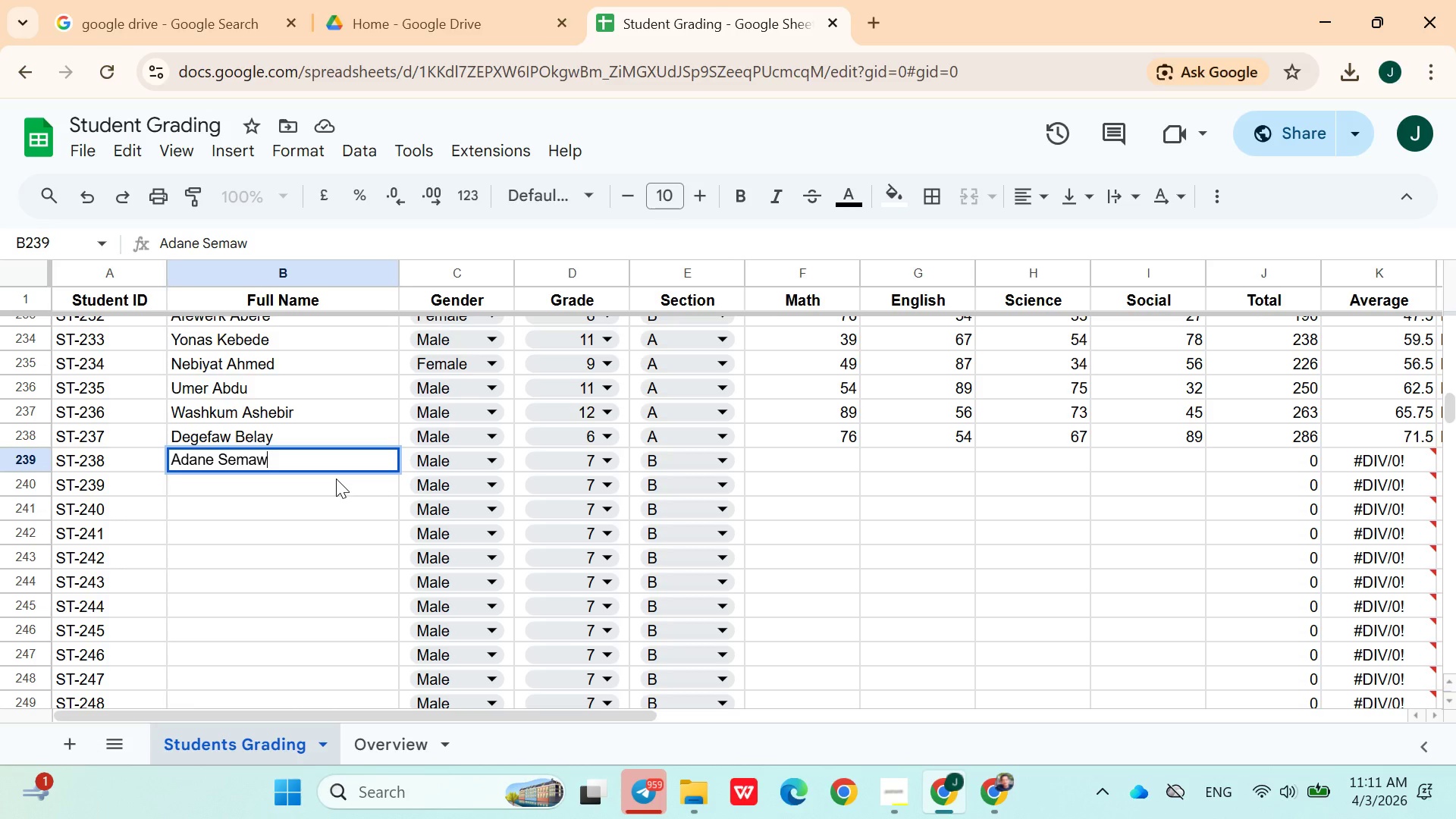 
left_click([545, 477])
 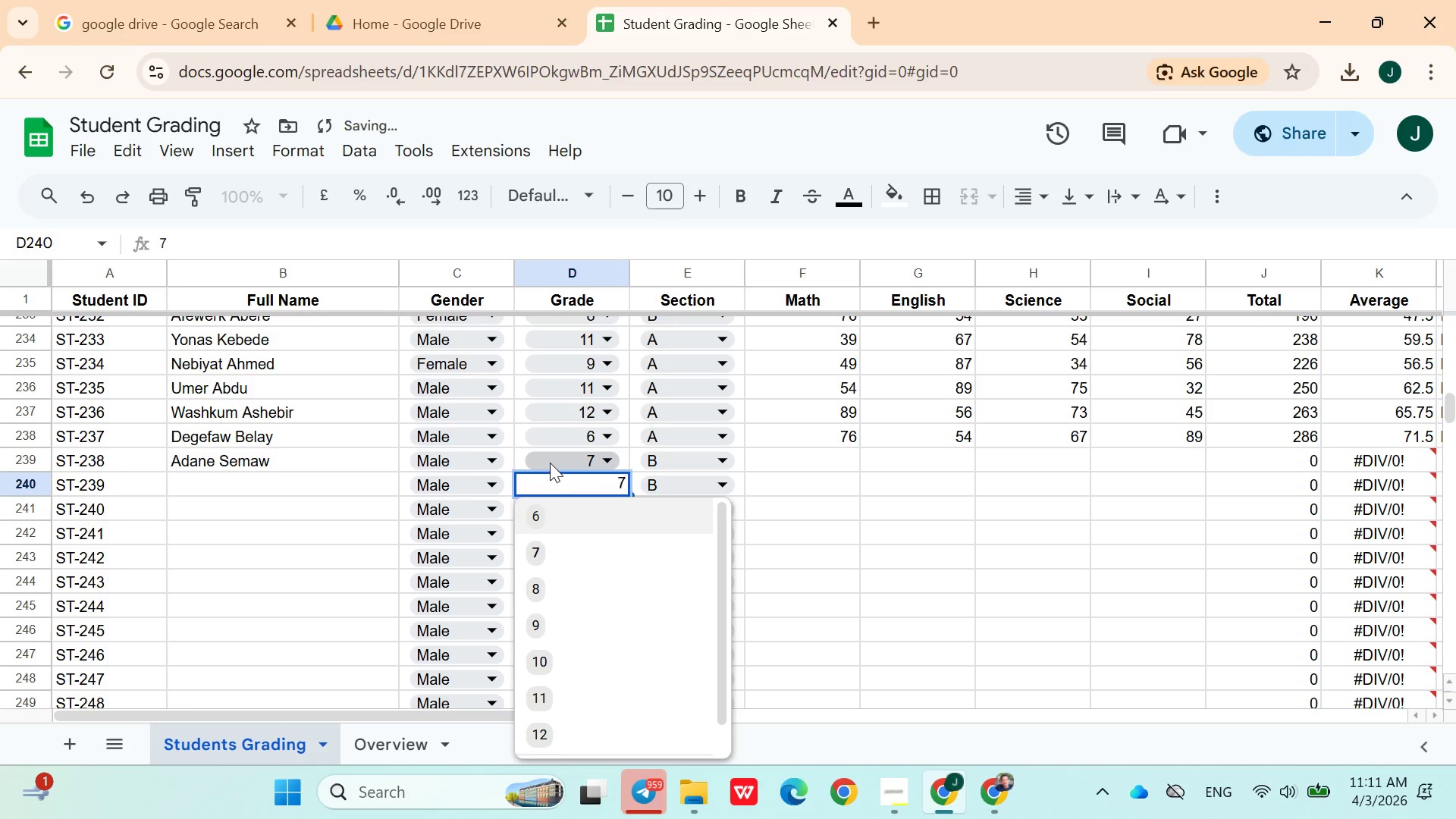 
left_click([553, 460])
 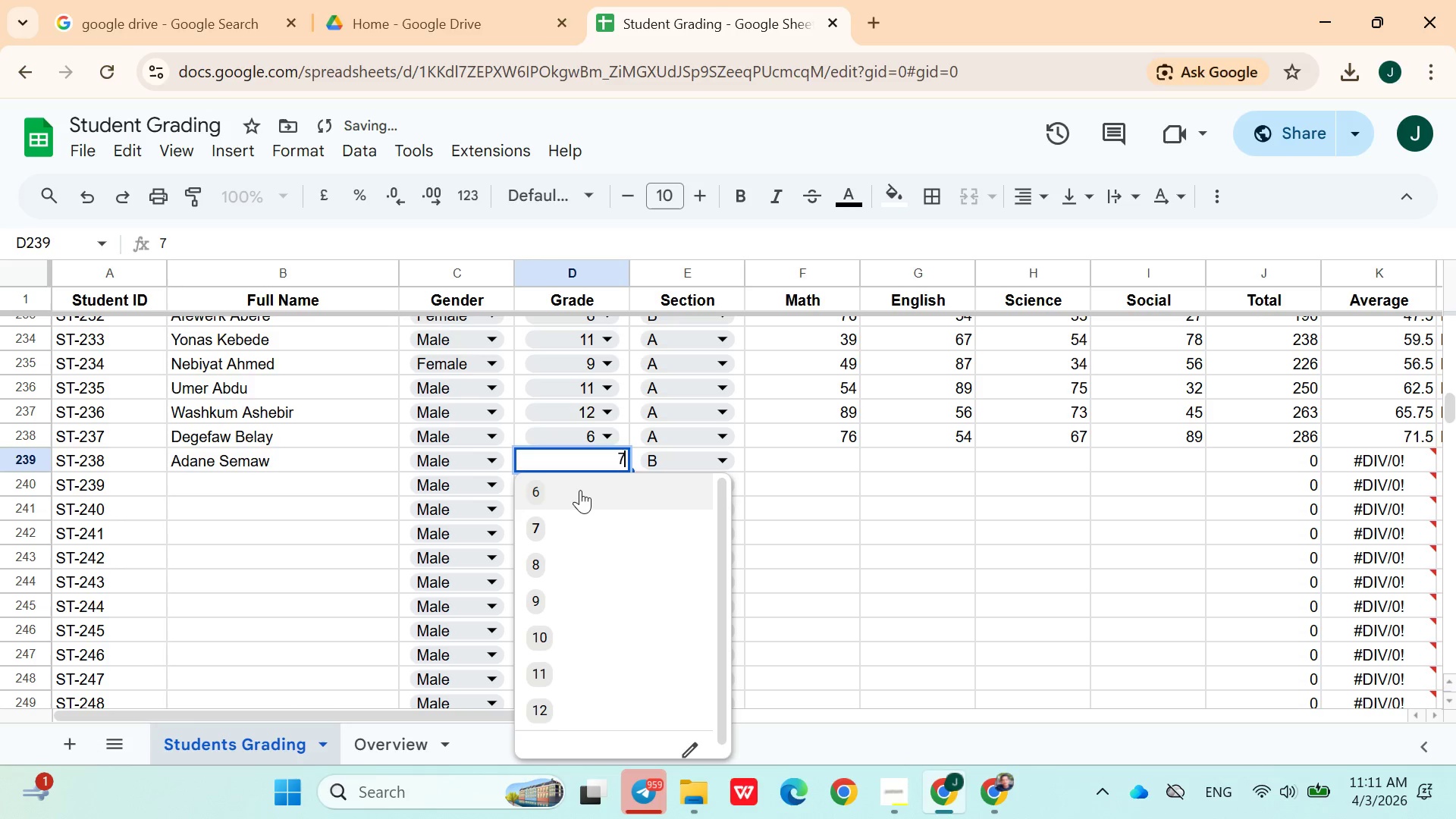 
left_click([580, 491])
 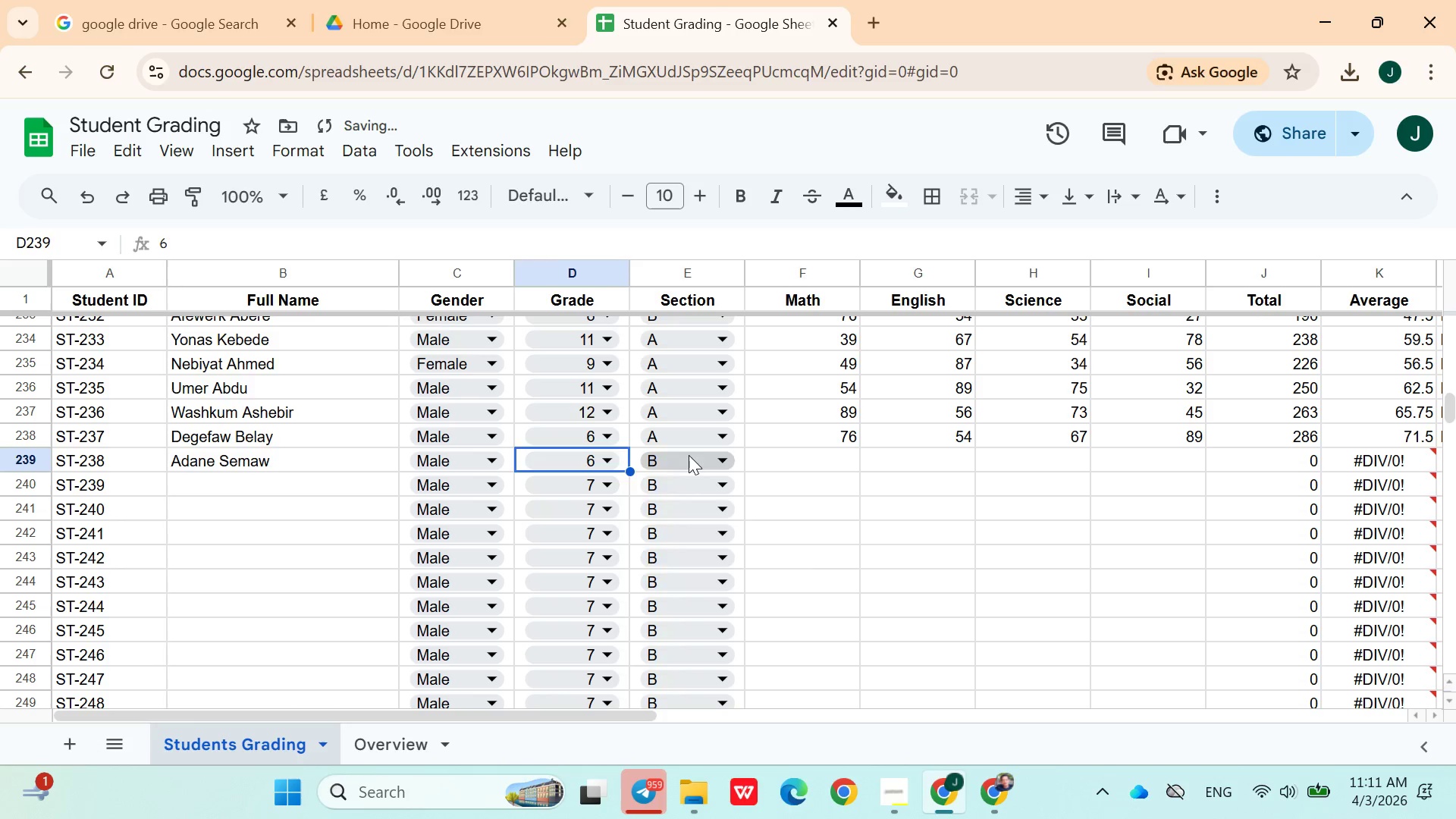 
left_click([689, 459])
 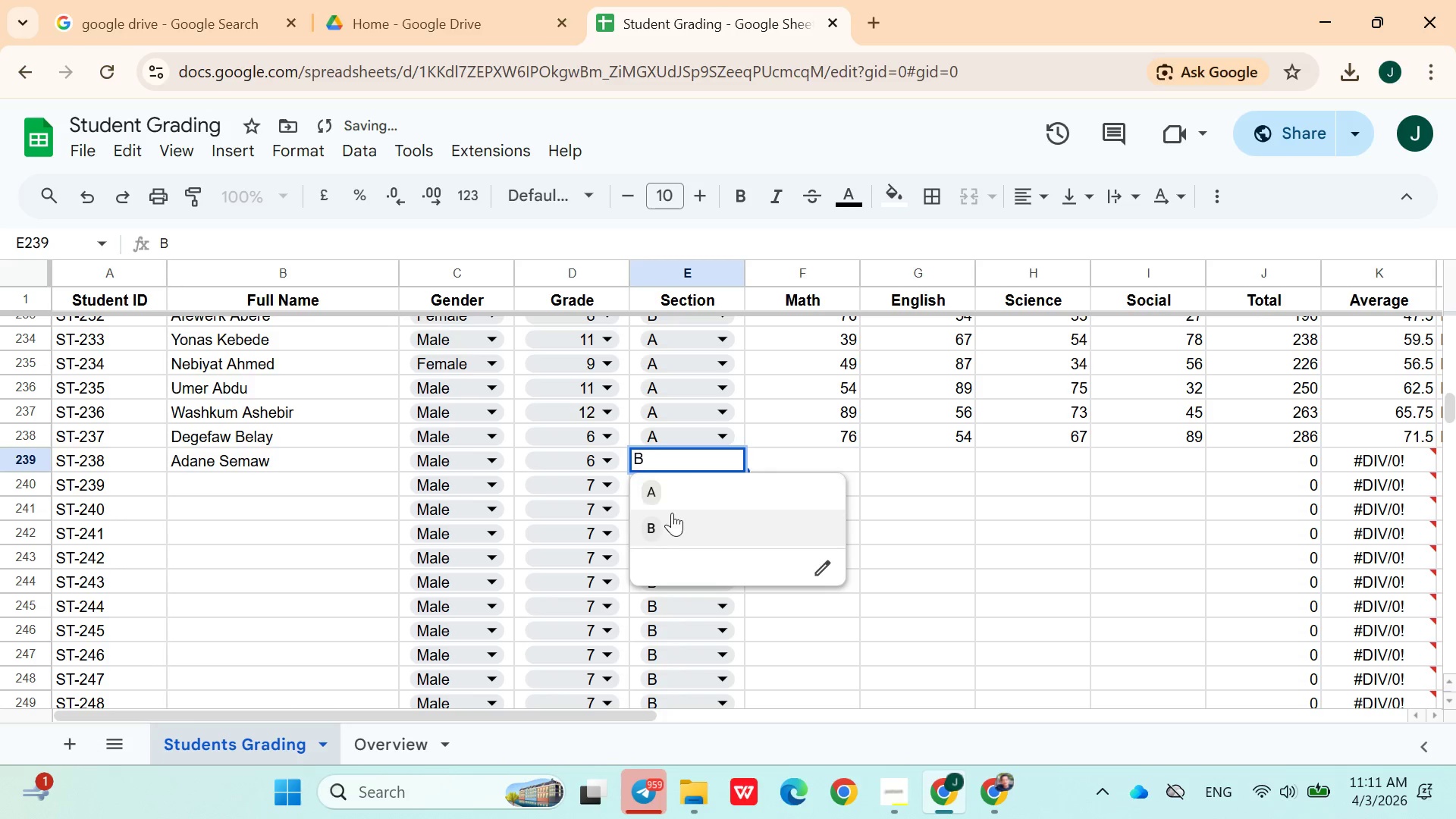 
left_click([672, 514])
 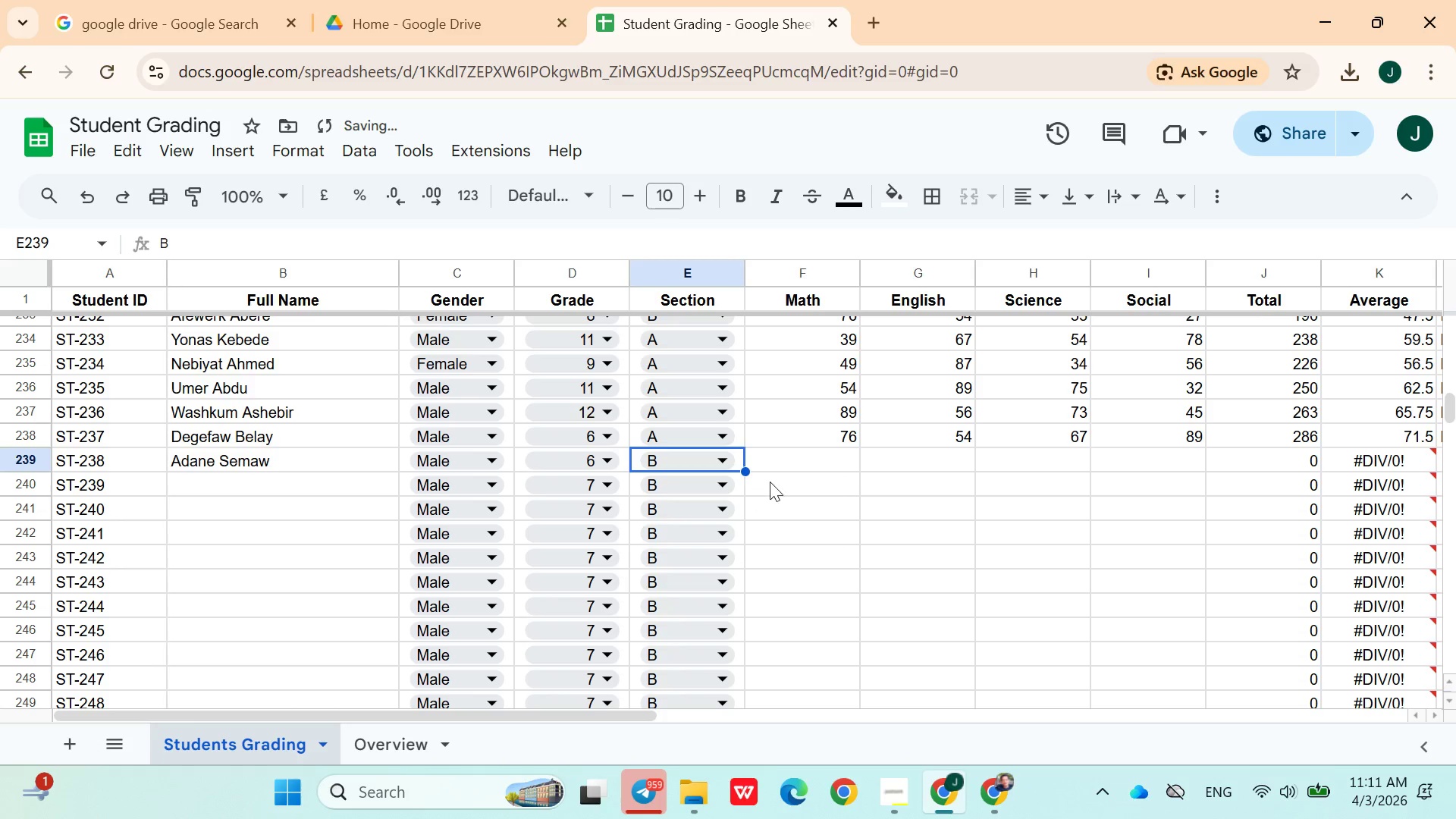 
left_click([770, 481])
 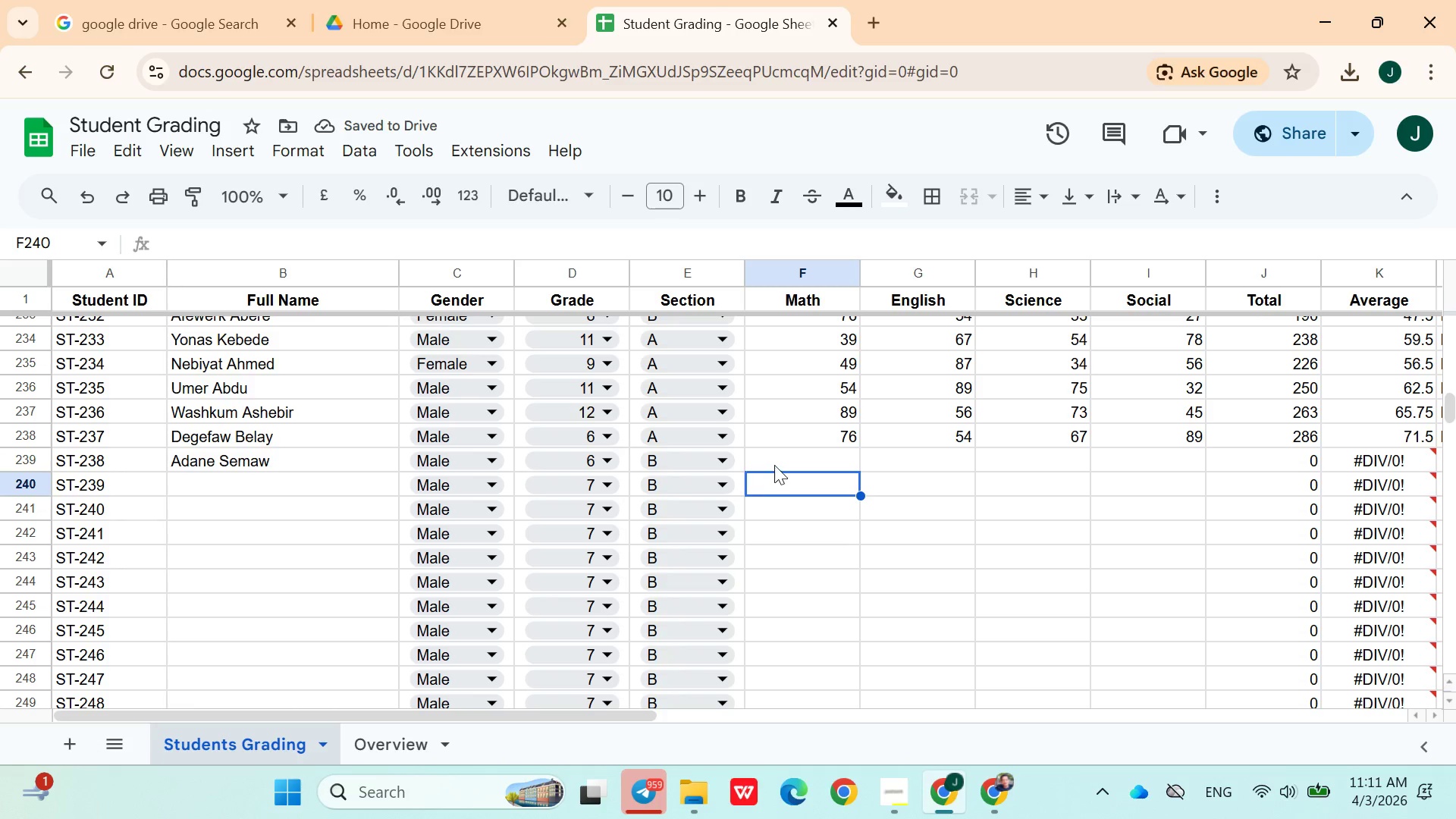 
left_click([774, 463])
 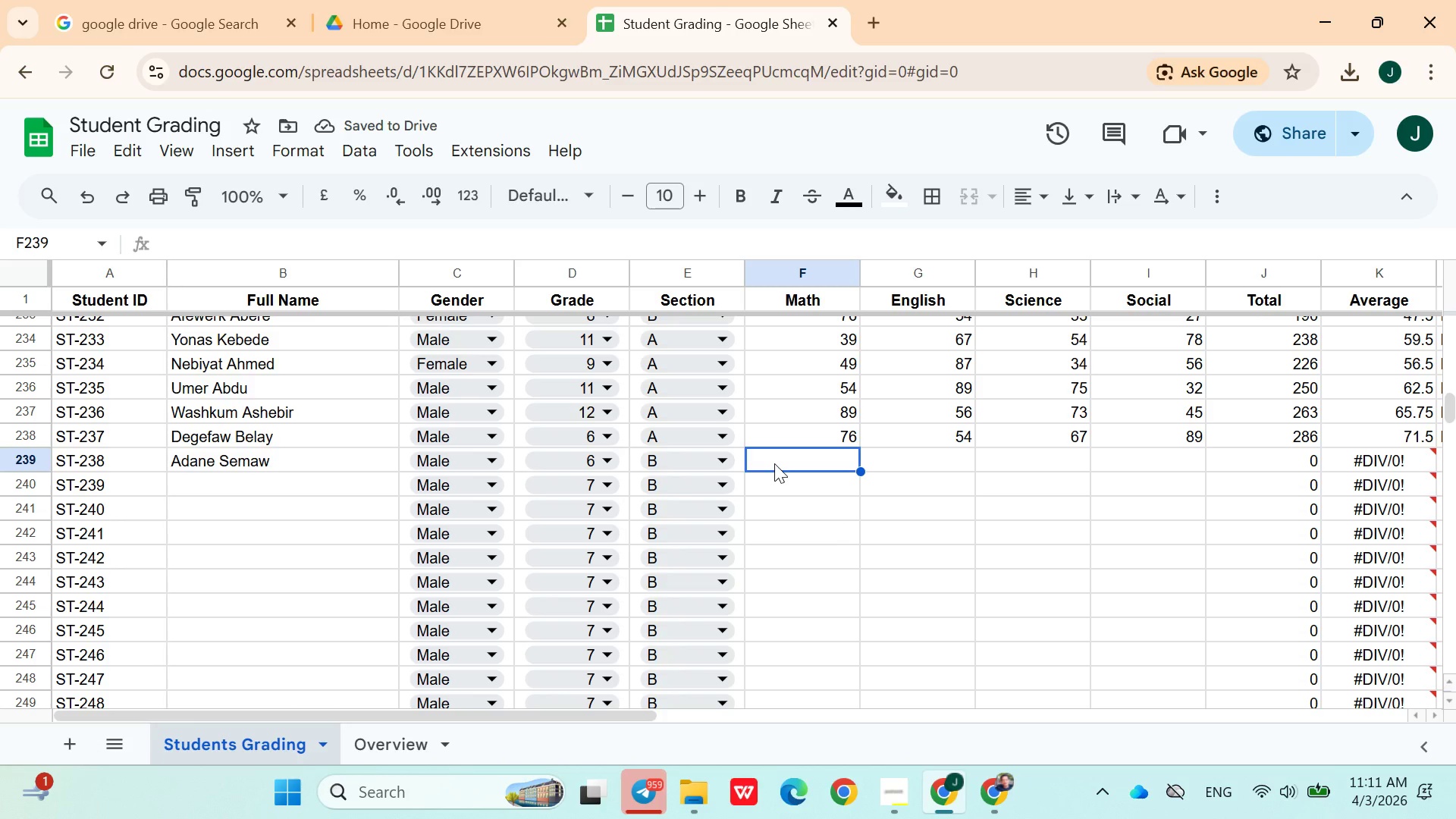 
type(87)
 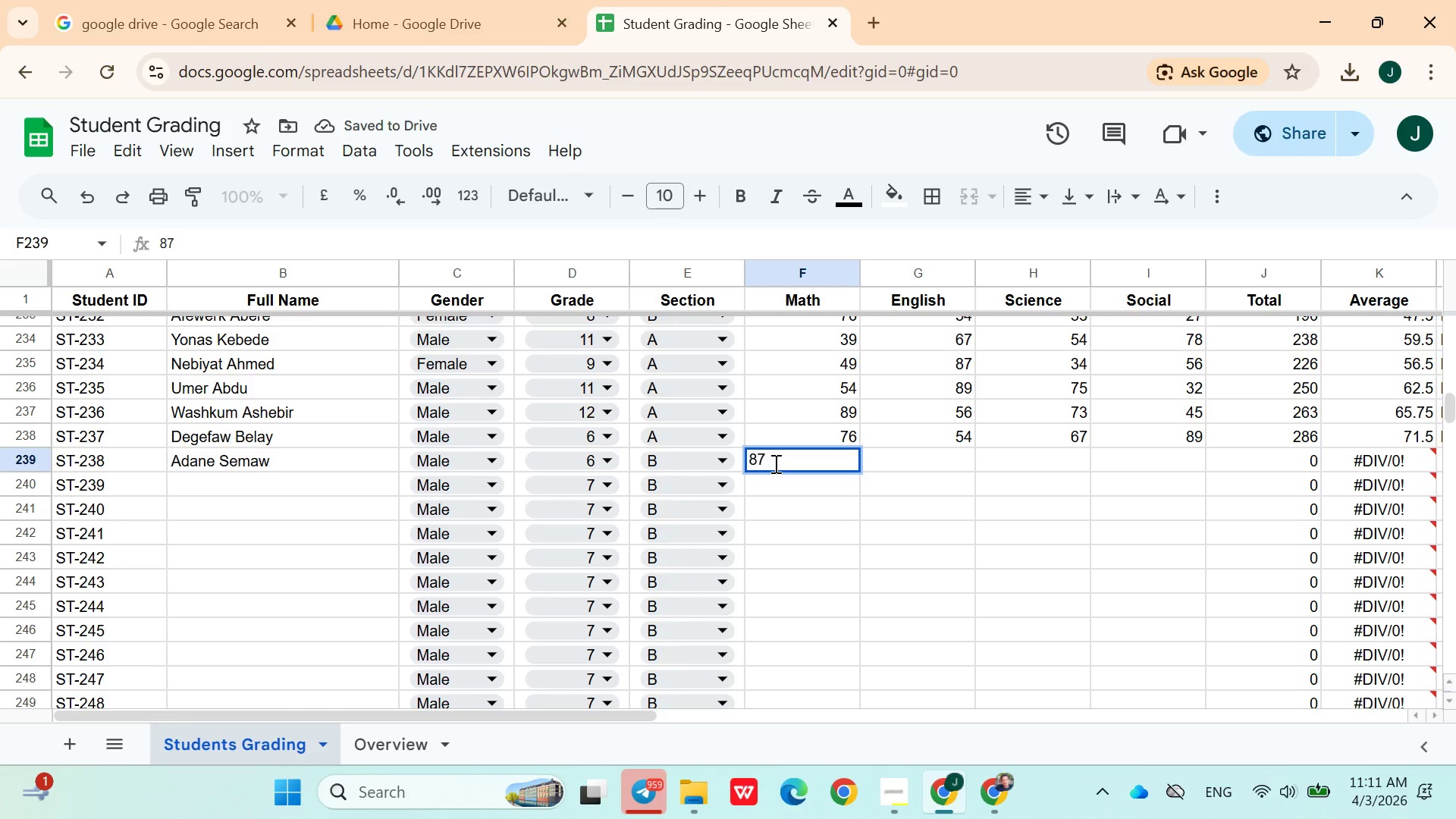 
key(ArrowRight)
 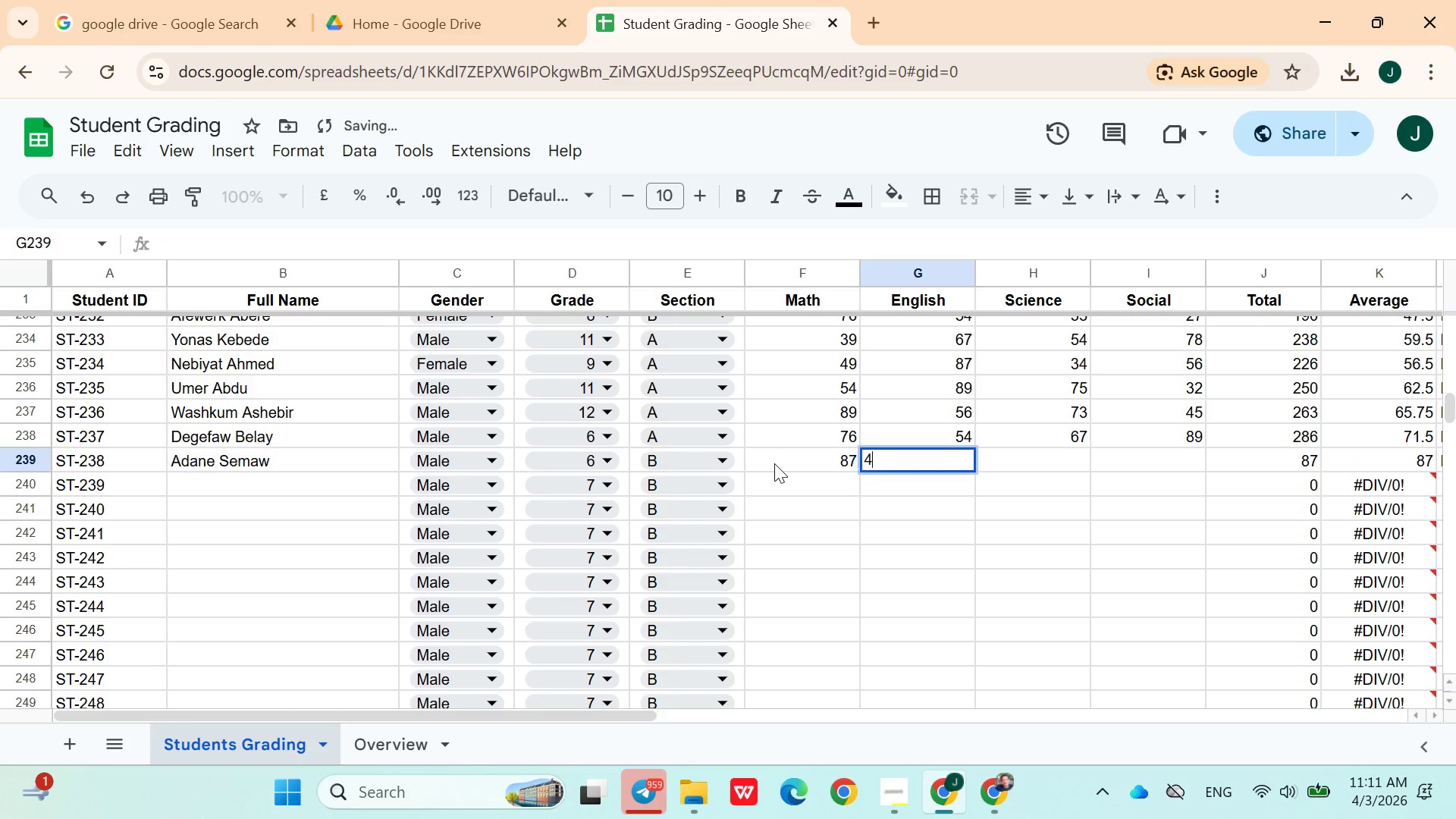 
type(45)
 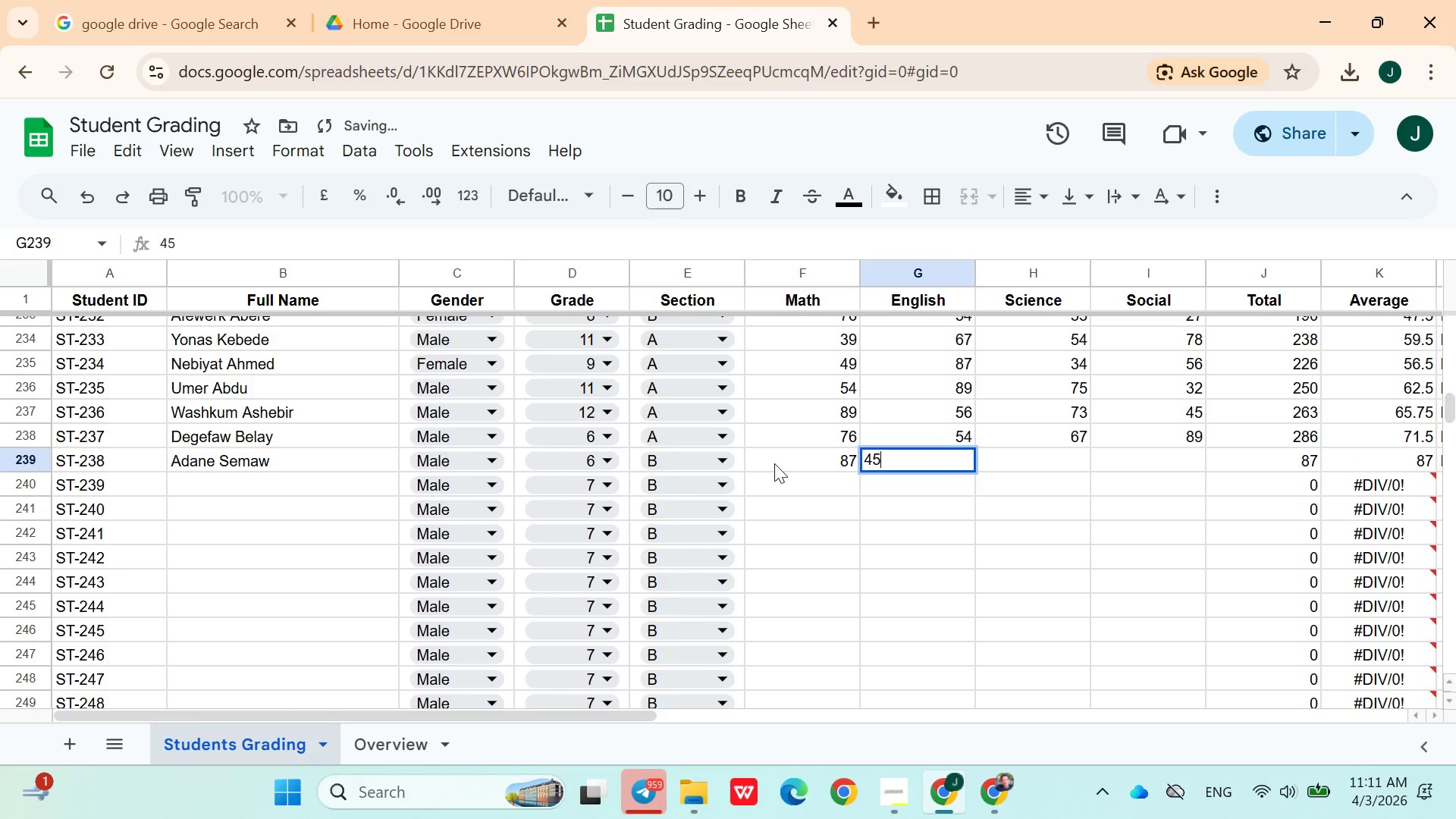 
key(ArrowRight)
 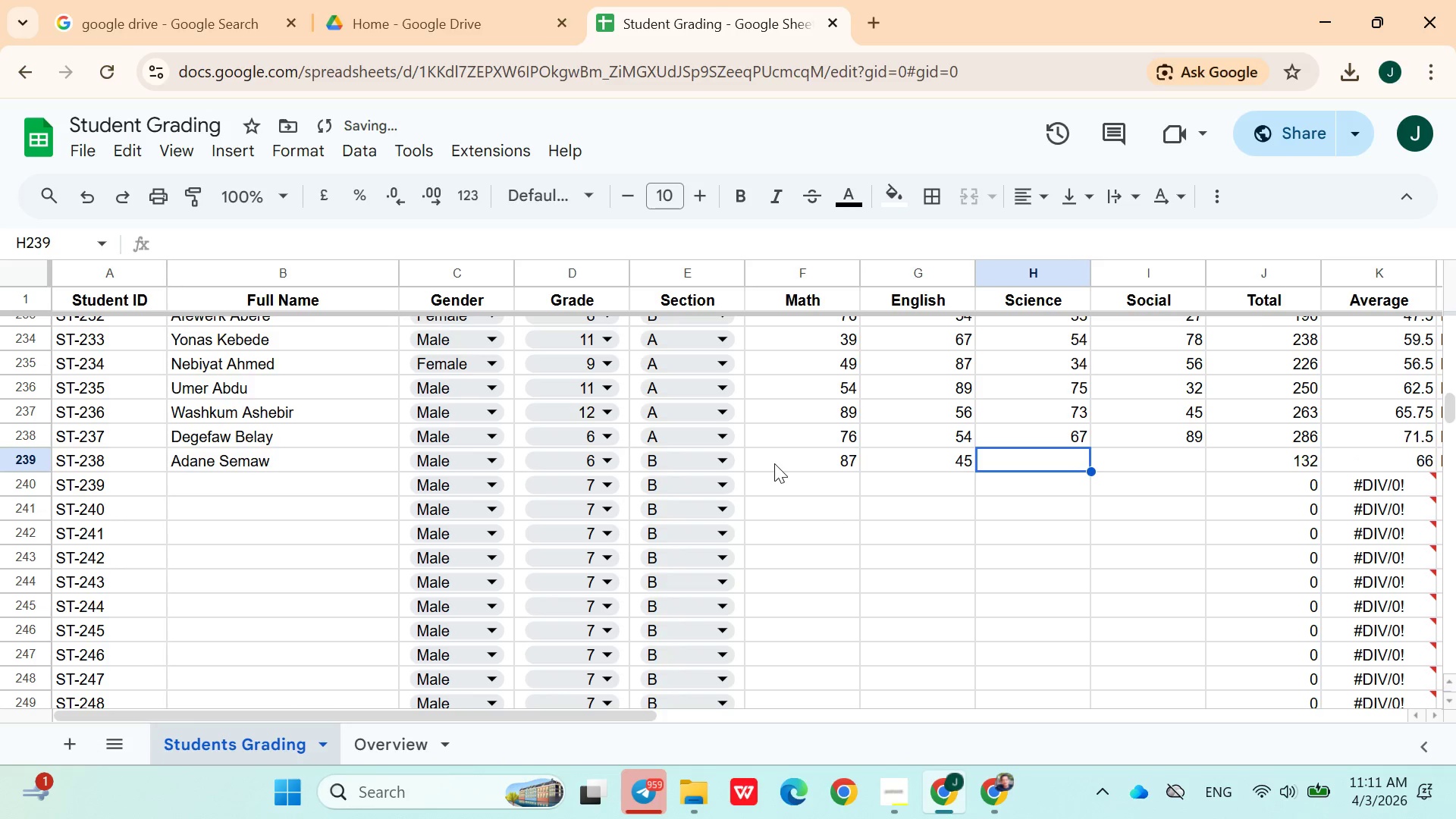 
type(67)
 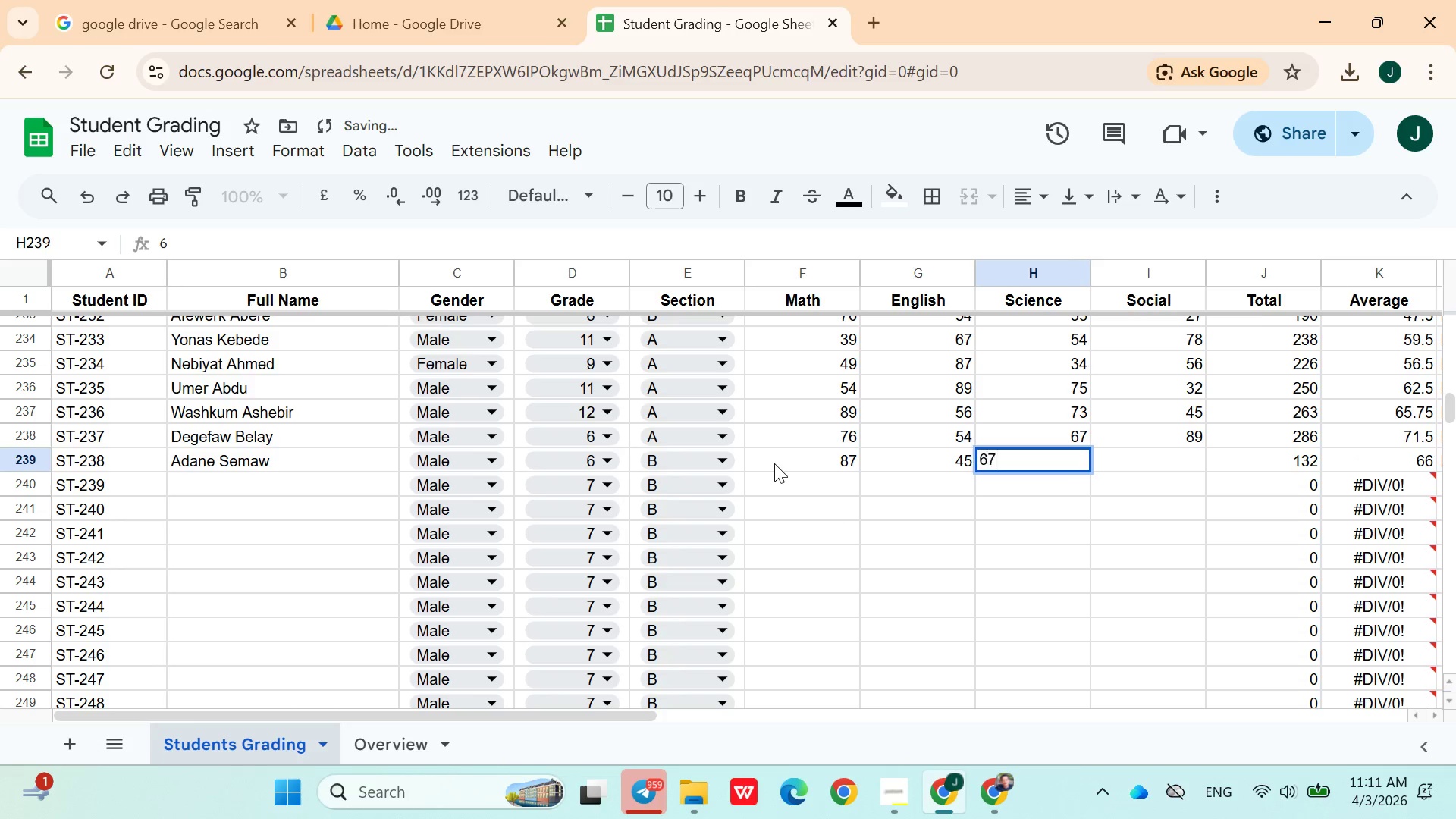 
key(ArrowRight)
 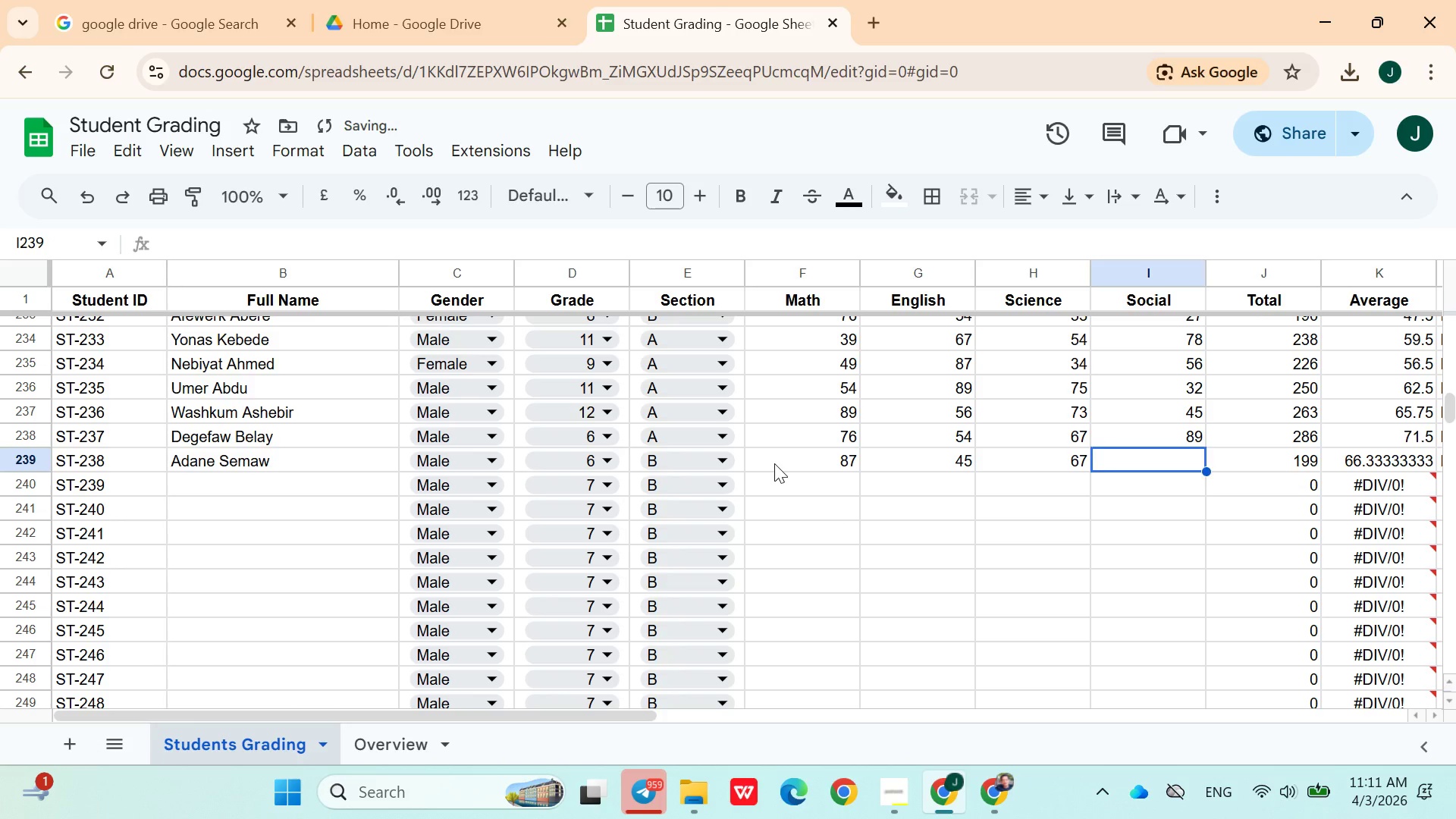 
type(54)
 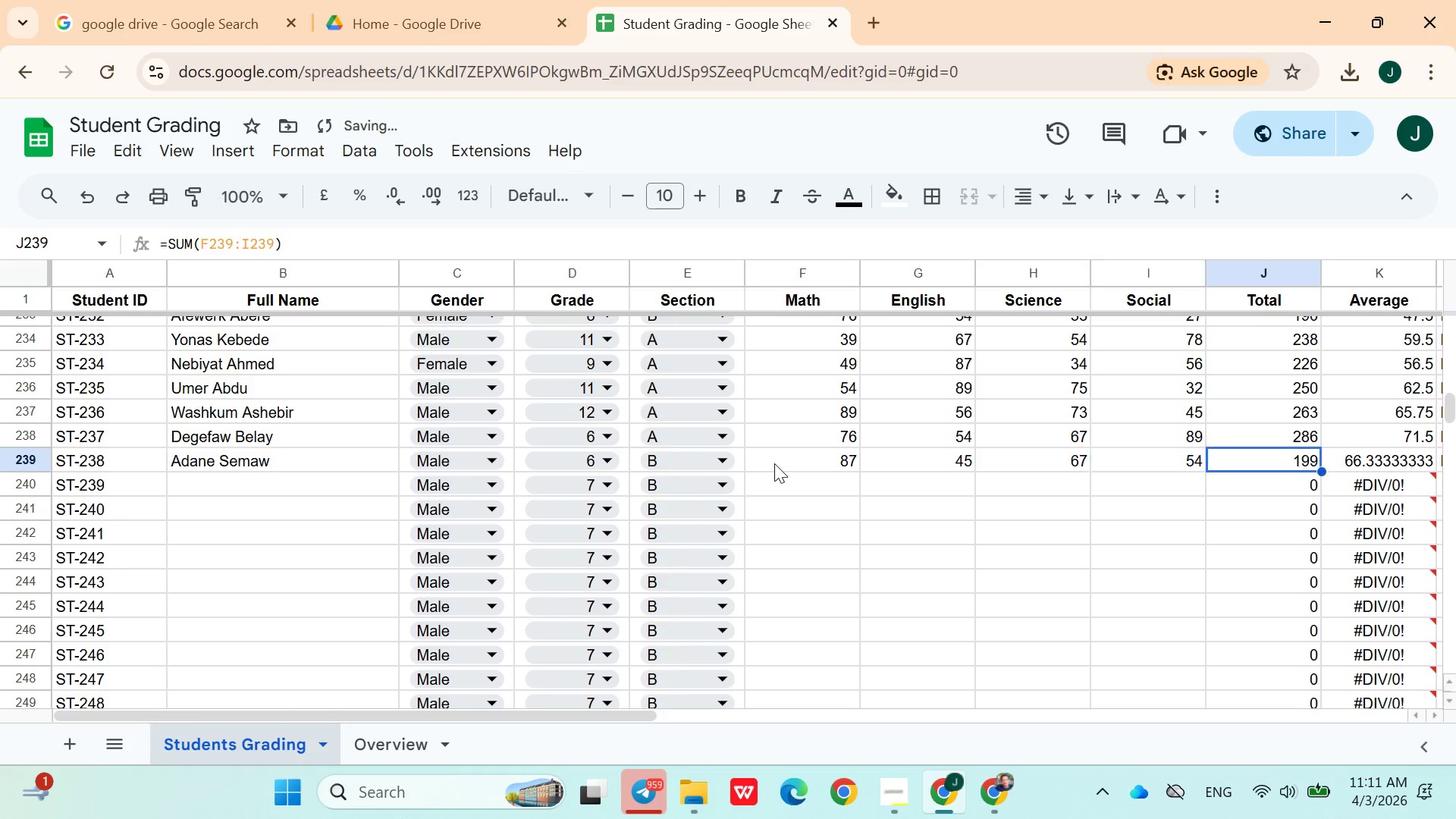 
key(ArrowRight)
 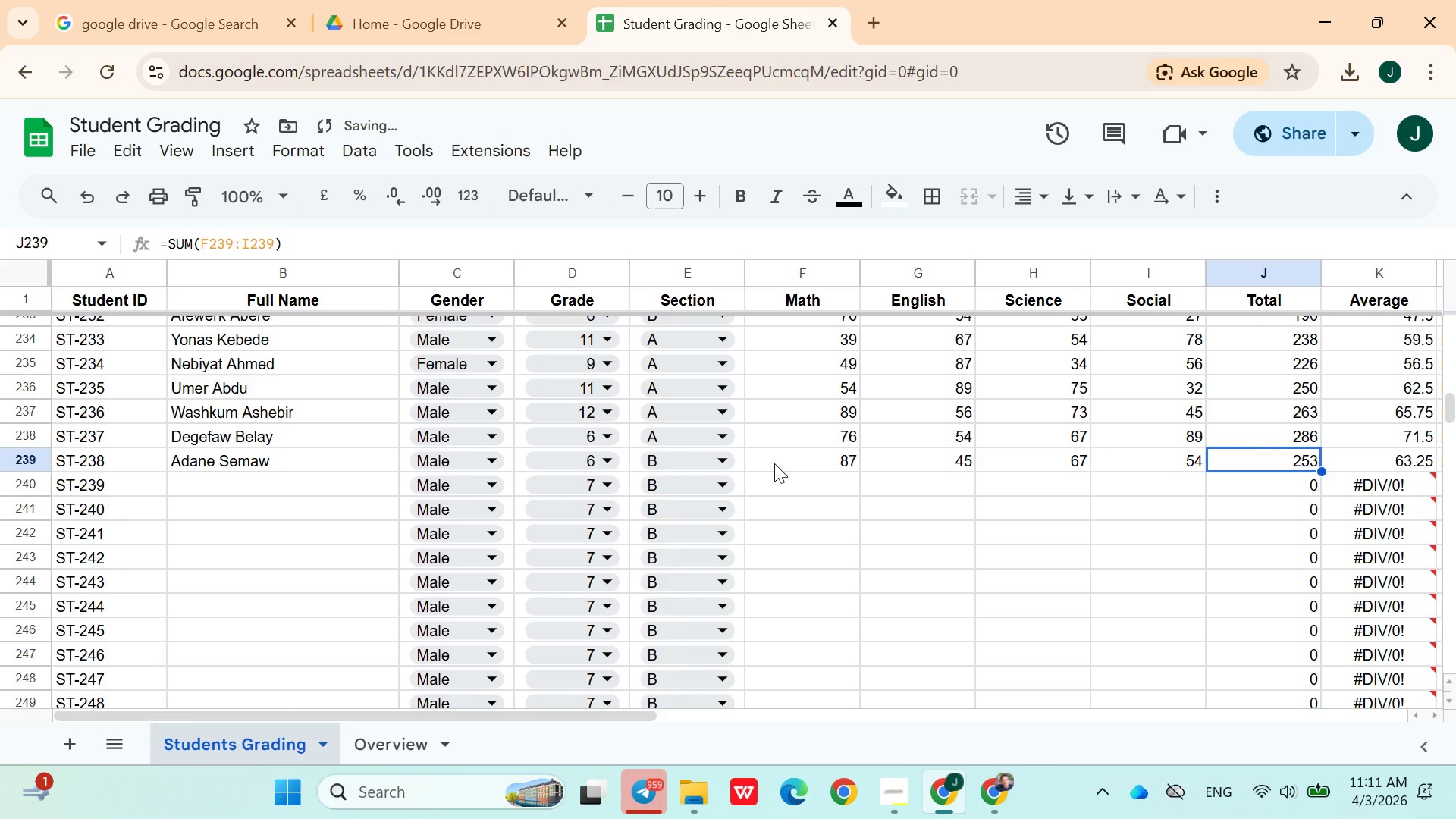 
key(ArrowDown)
 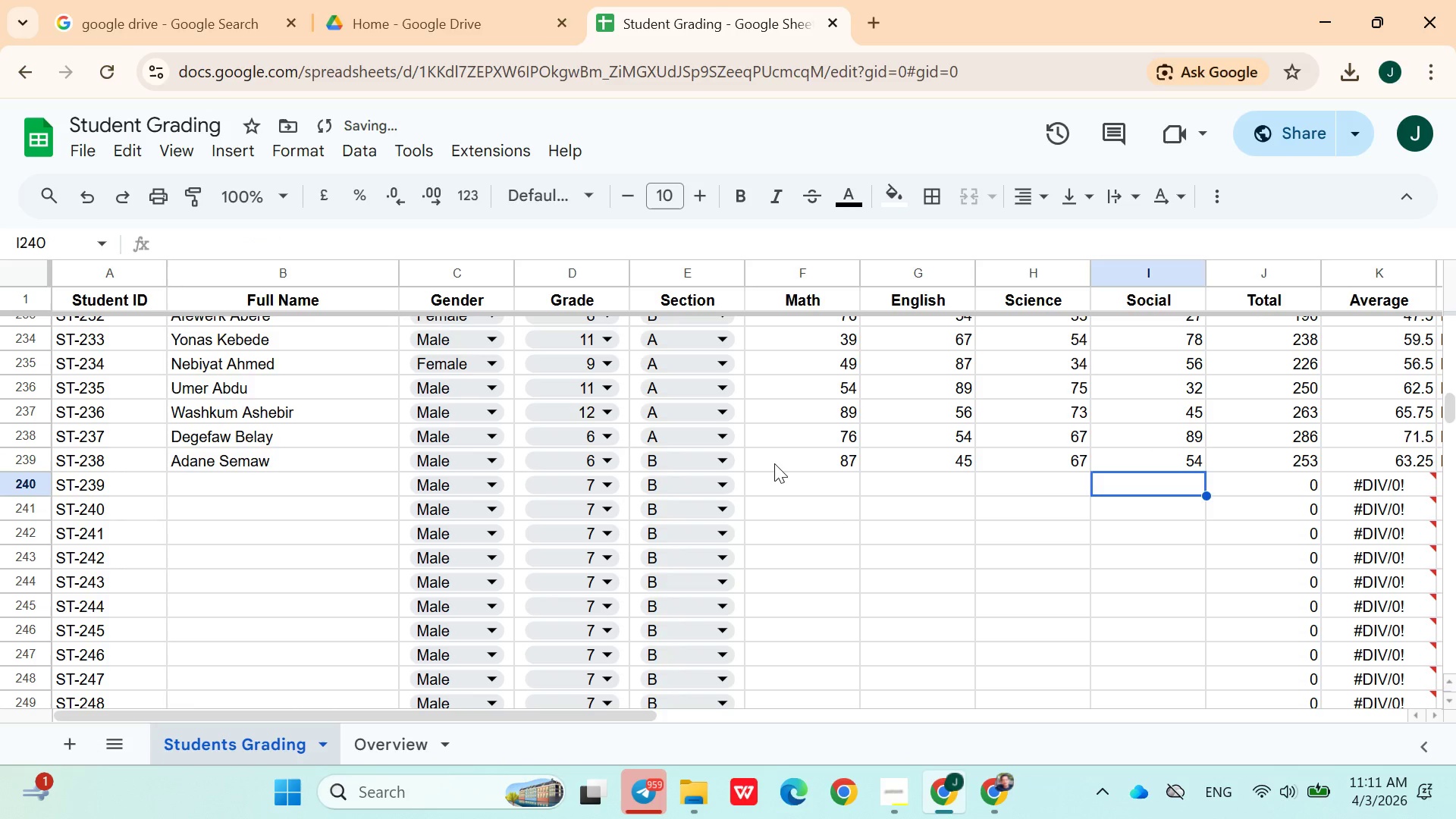 
hold_key(key=ArrowLeft, duration=0.94)
 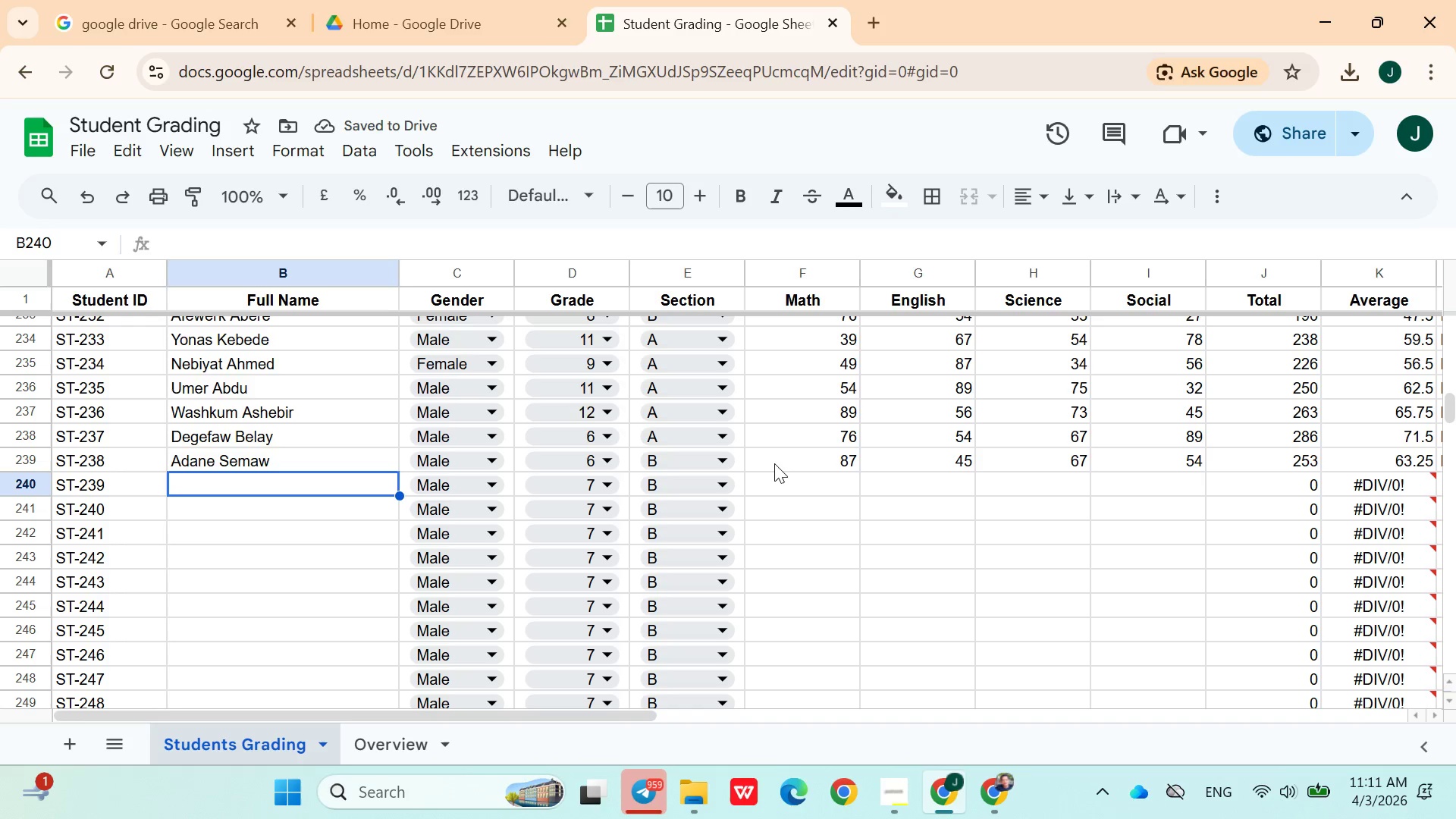 
key(ArrowRight)
 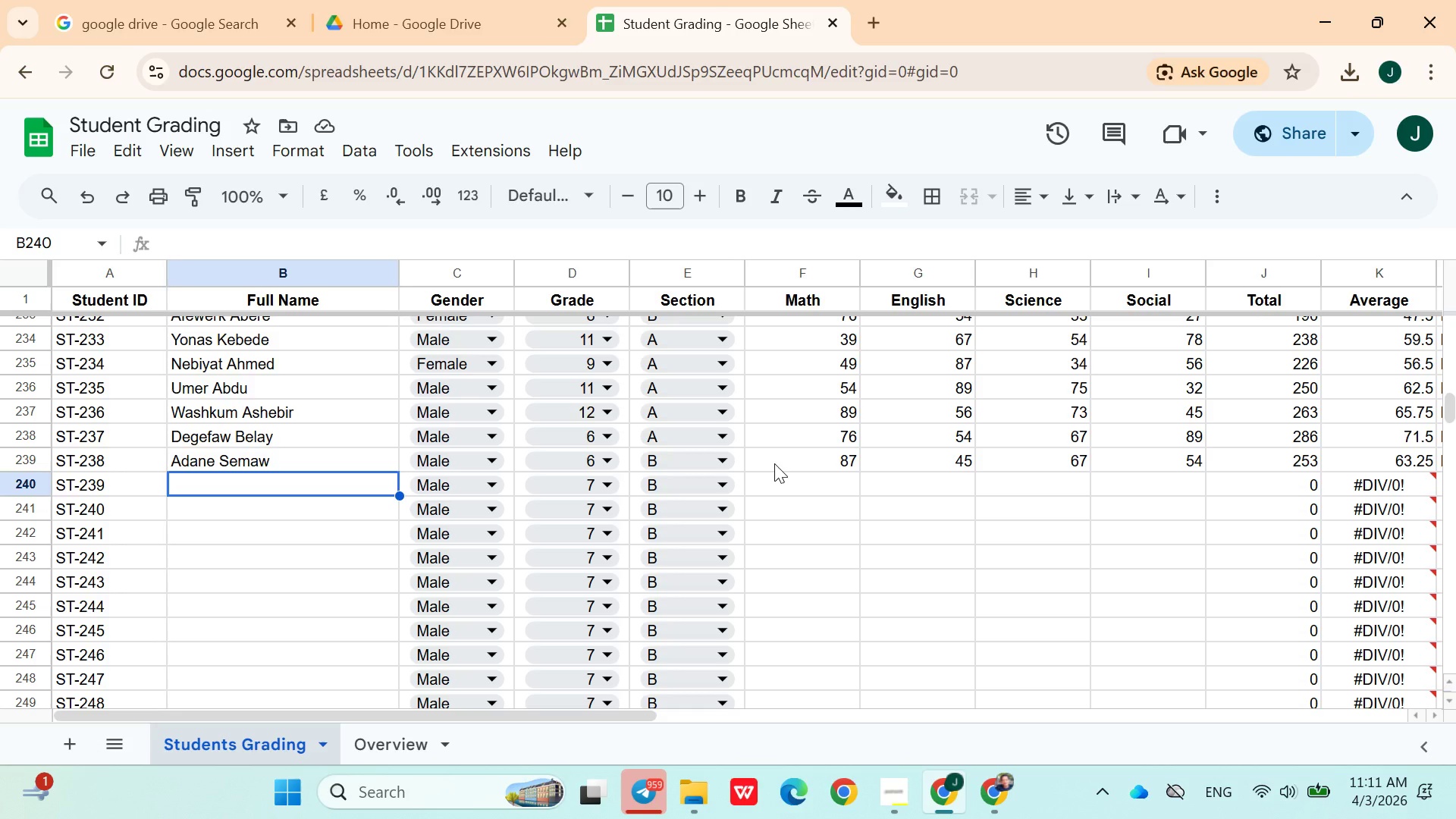 
wait(14.17)
 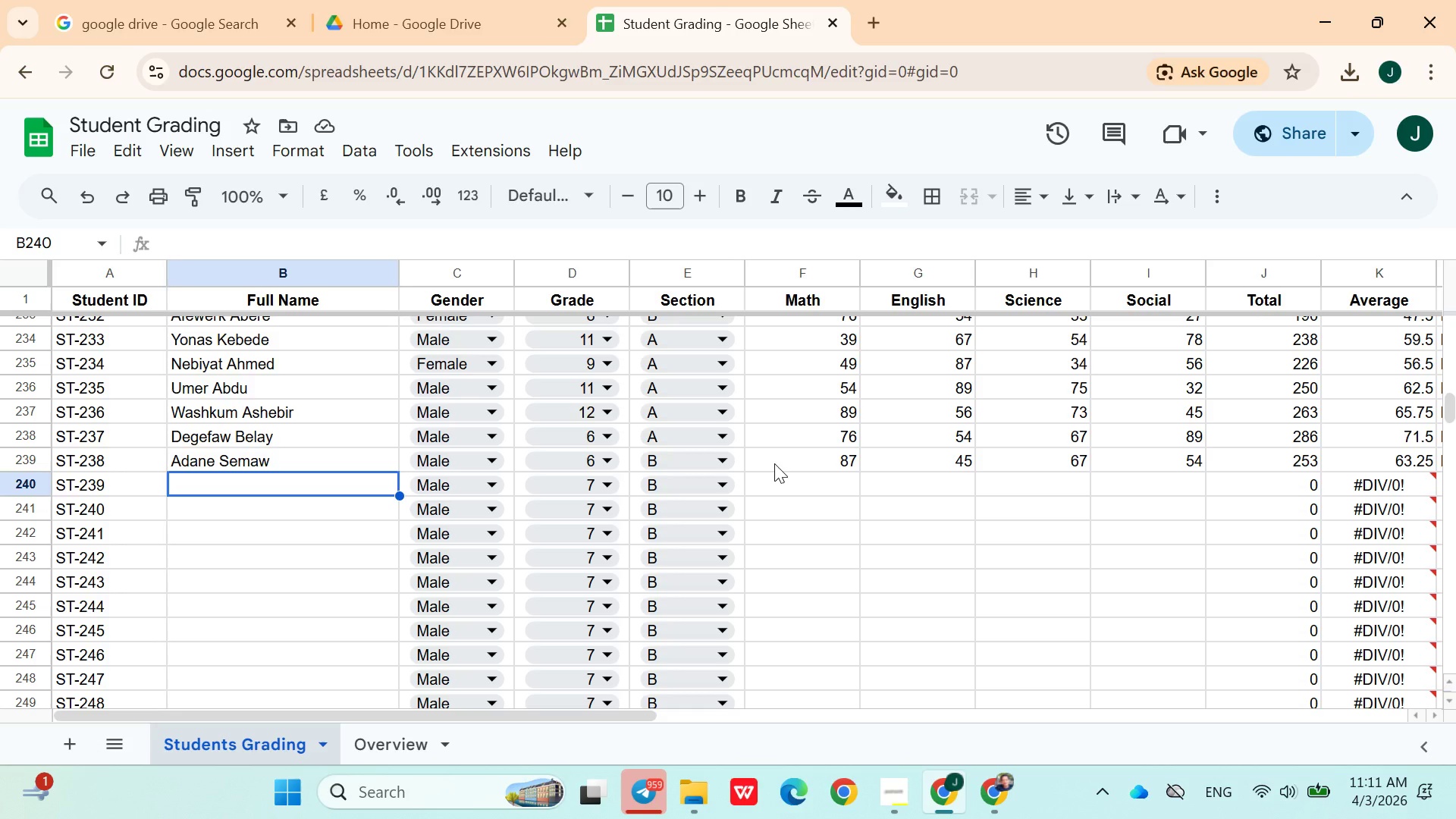 
left_click([886, 775])